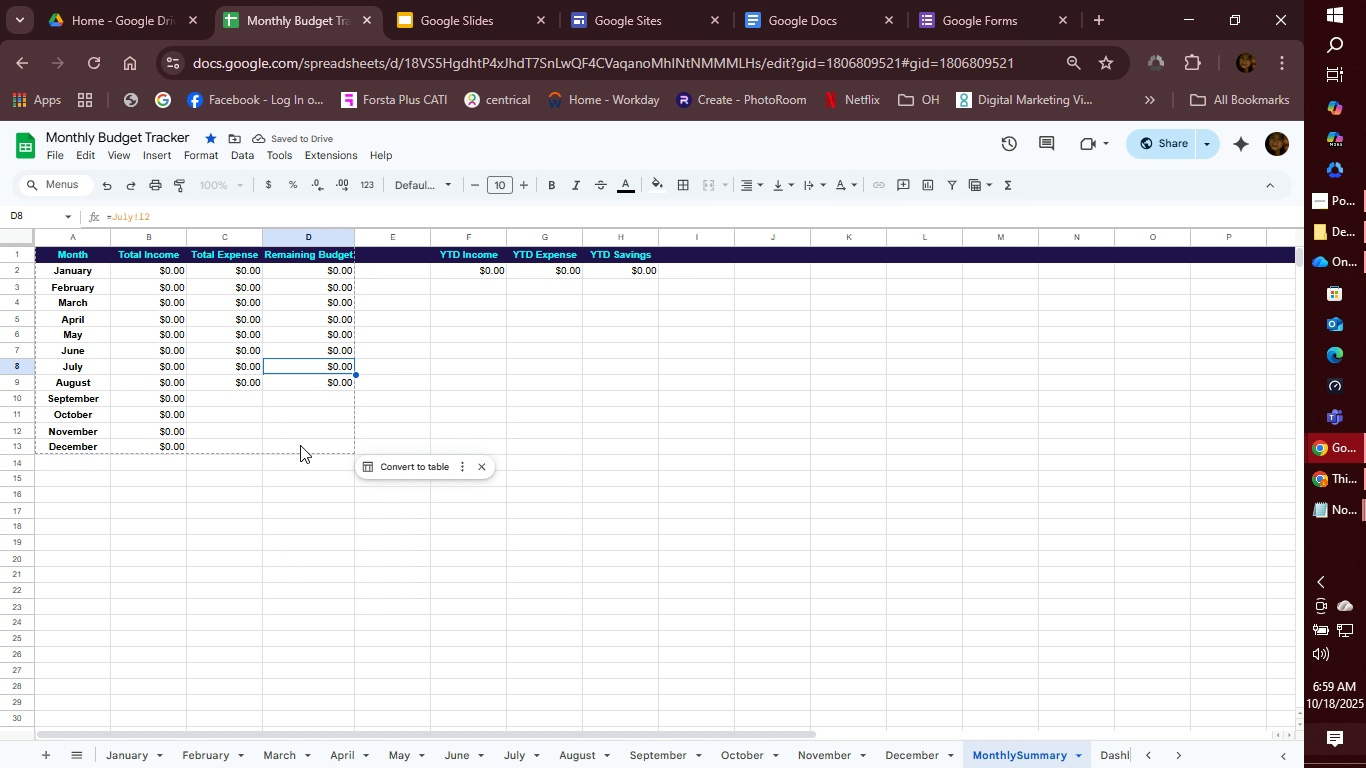 
key(ArrowUp)
 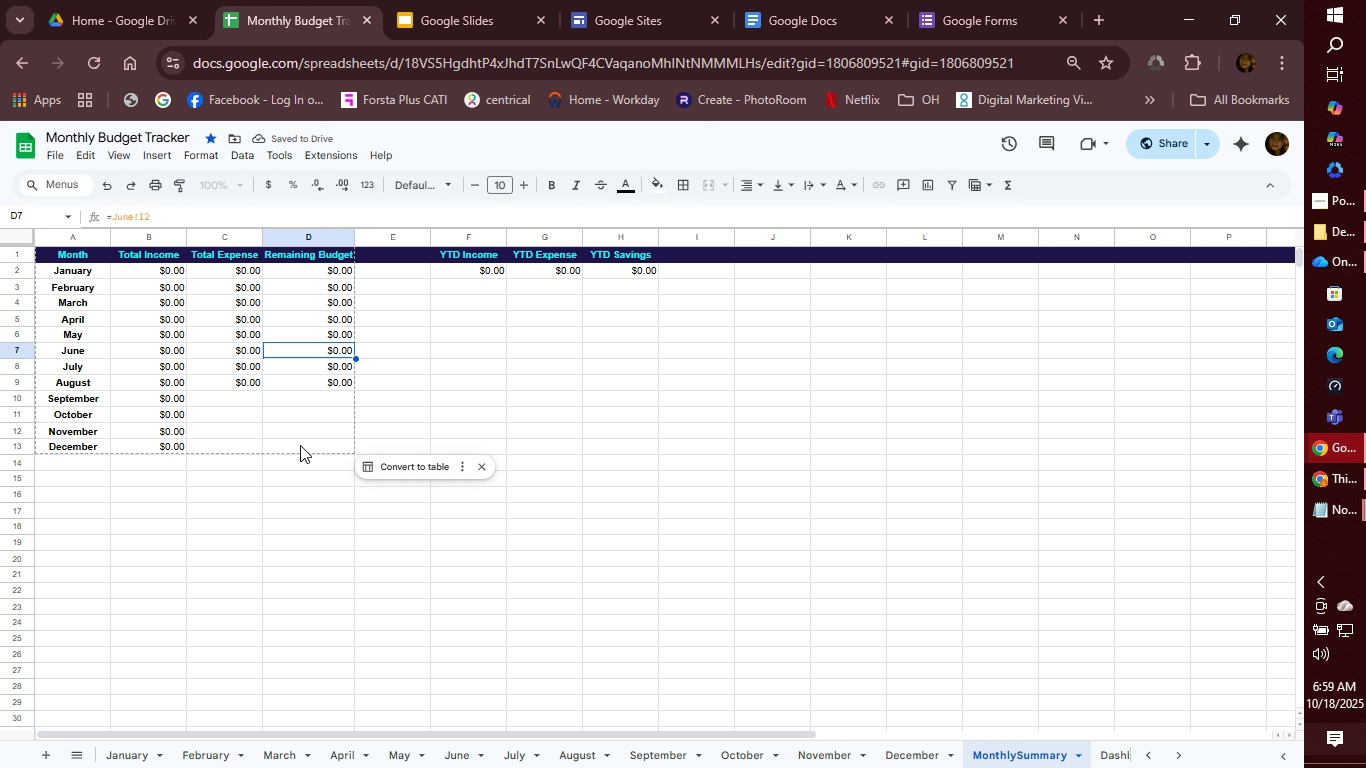 
key(ArrowUp)
 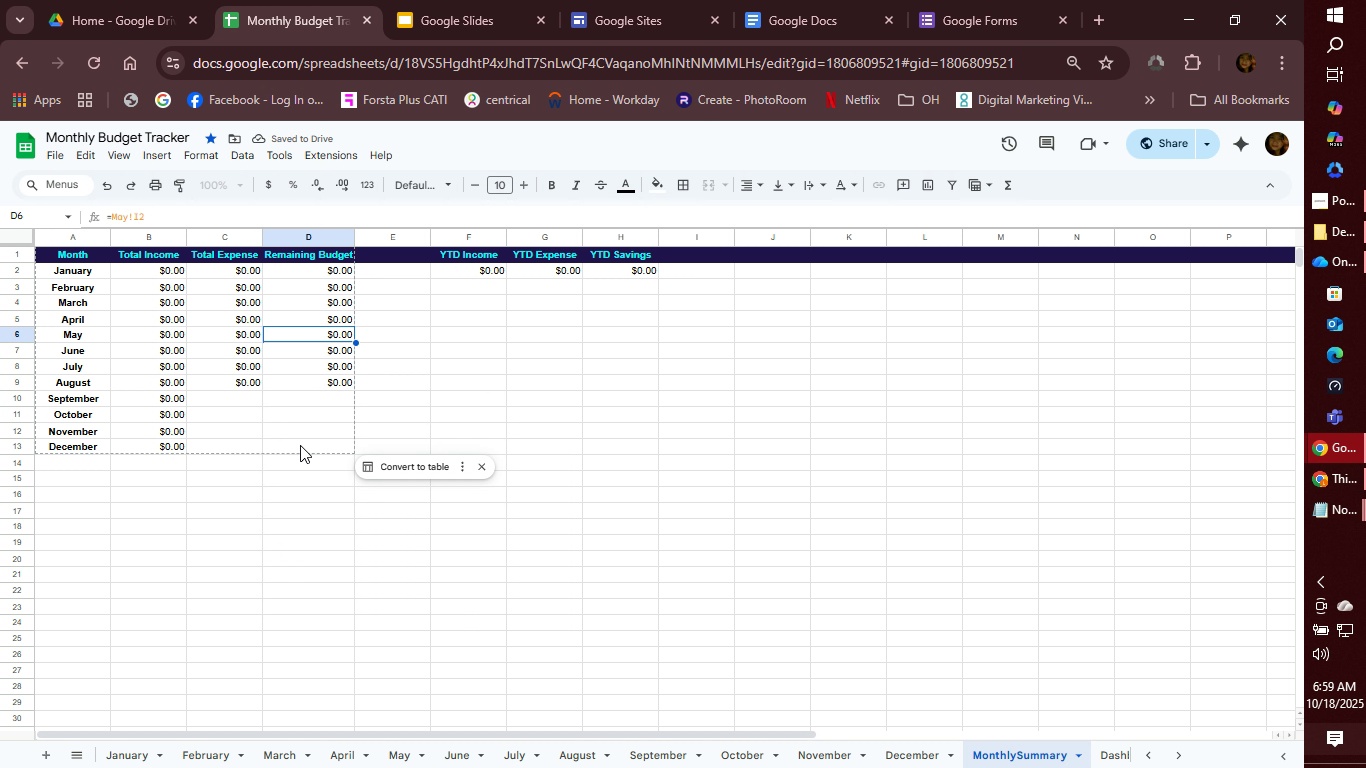 
key(ArrowUp)
 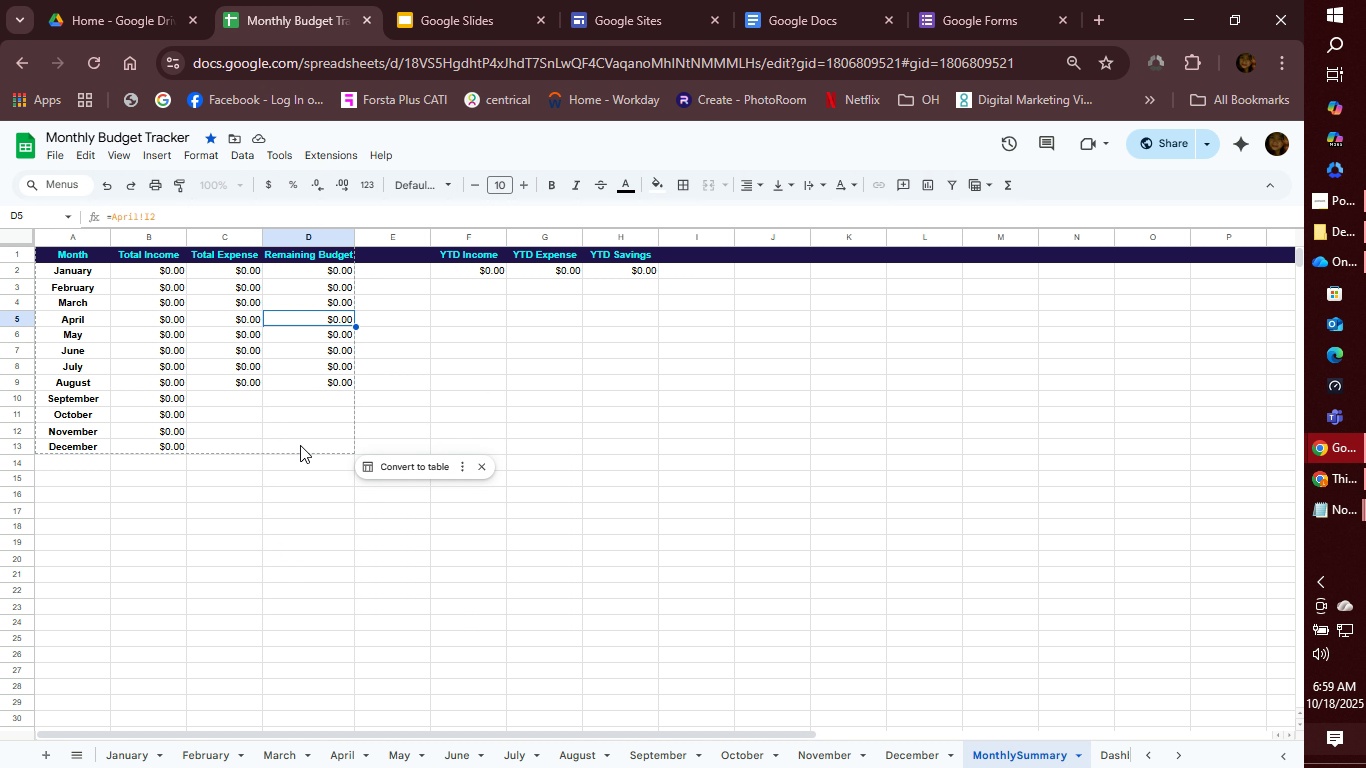 
key(ArrowUp)
 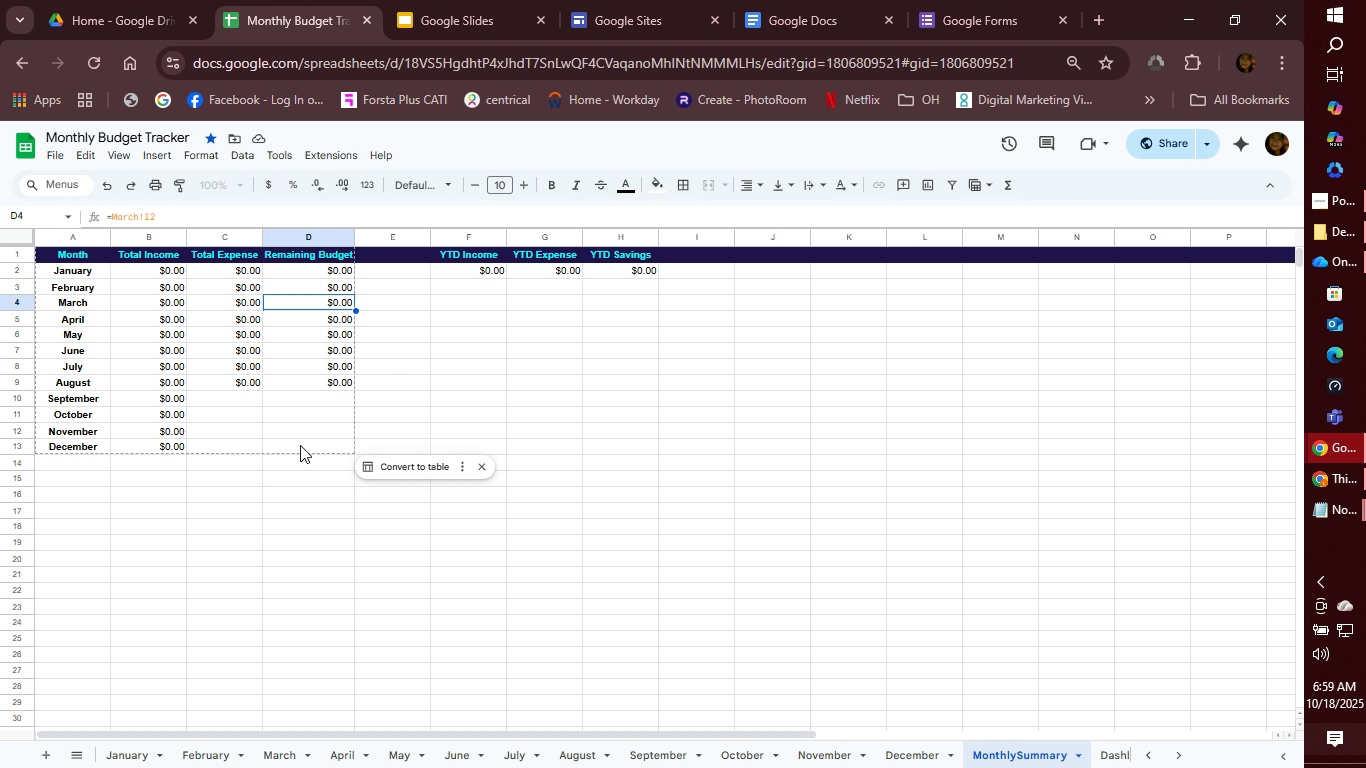 
key(ArrowUp)
 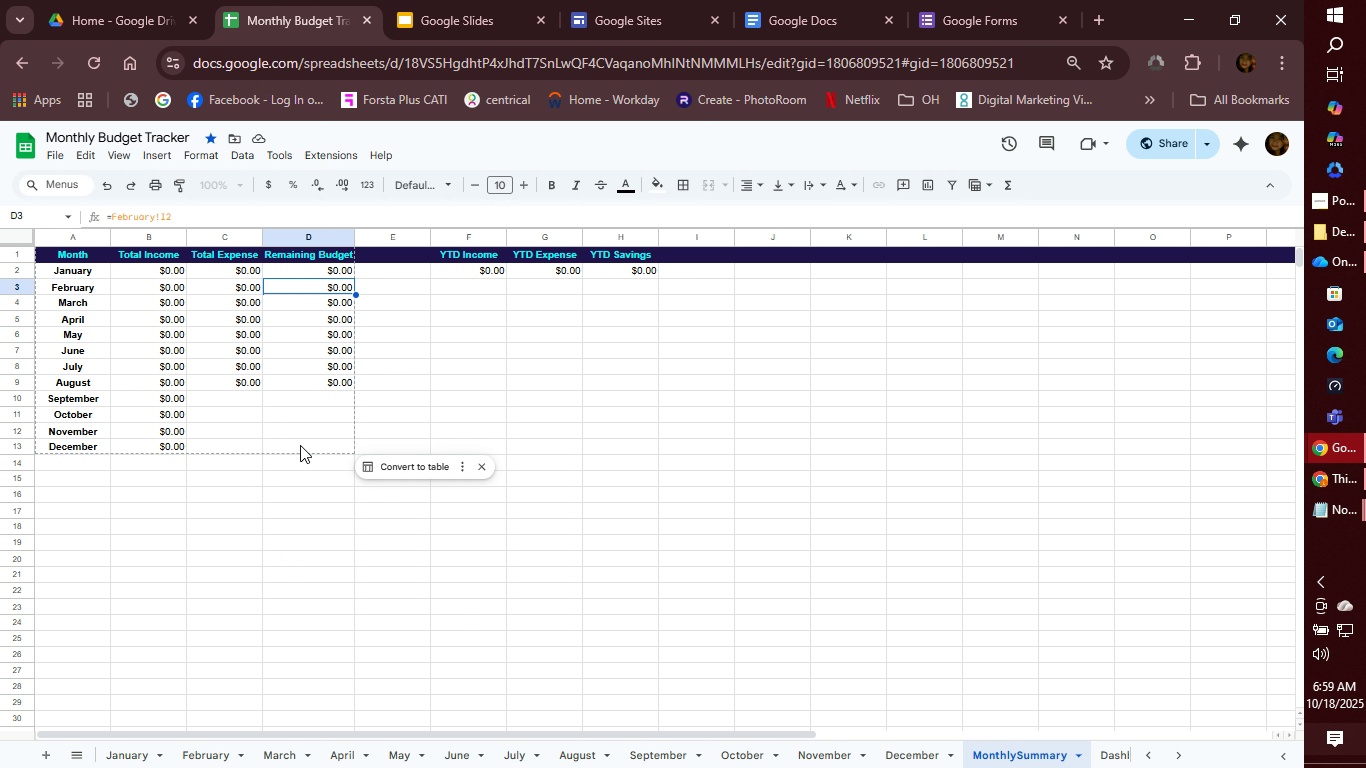 
key(ArrowUp)
 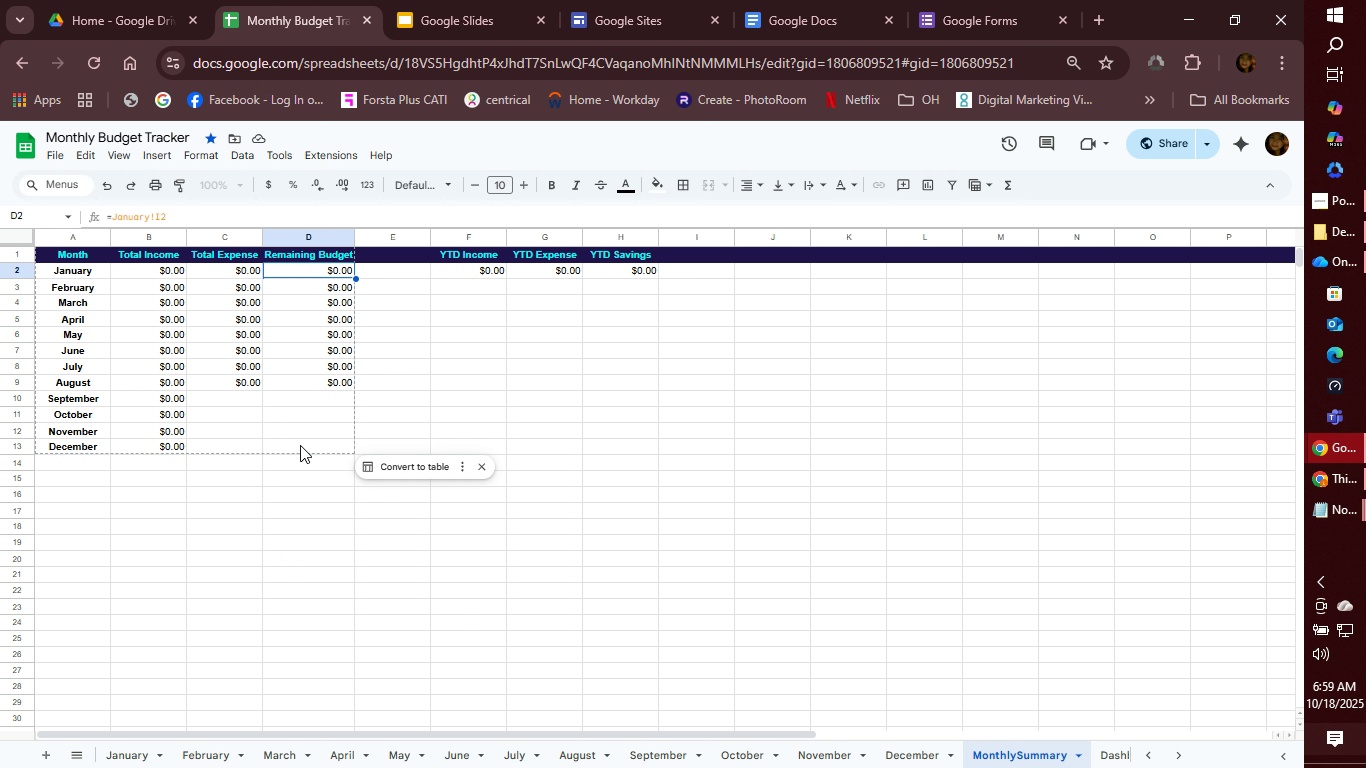 
key(ArrowUp)
 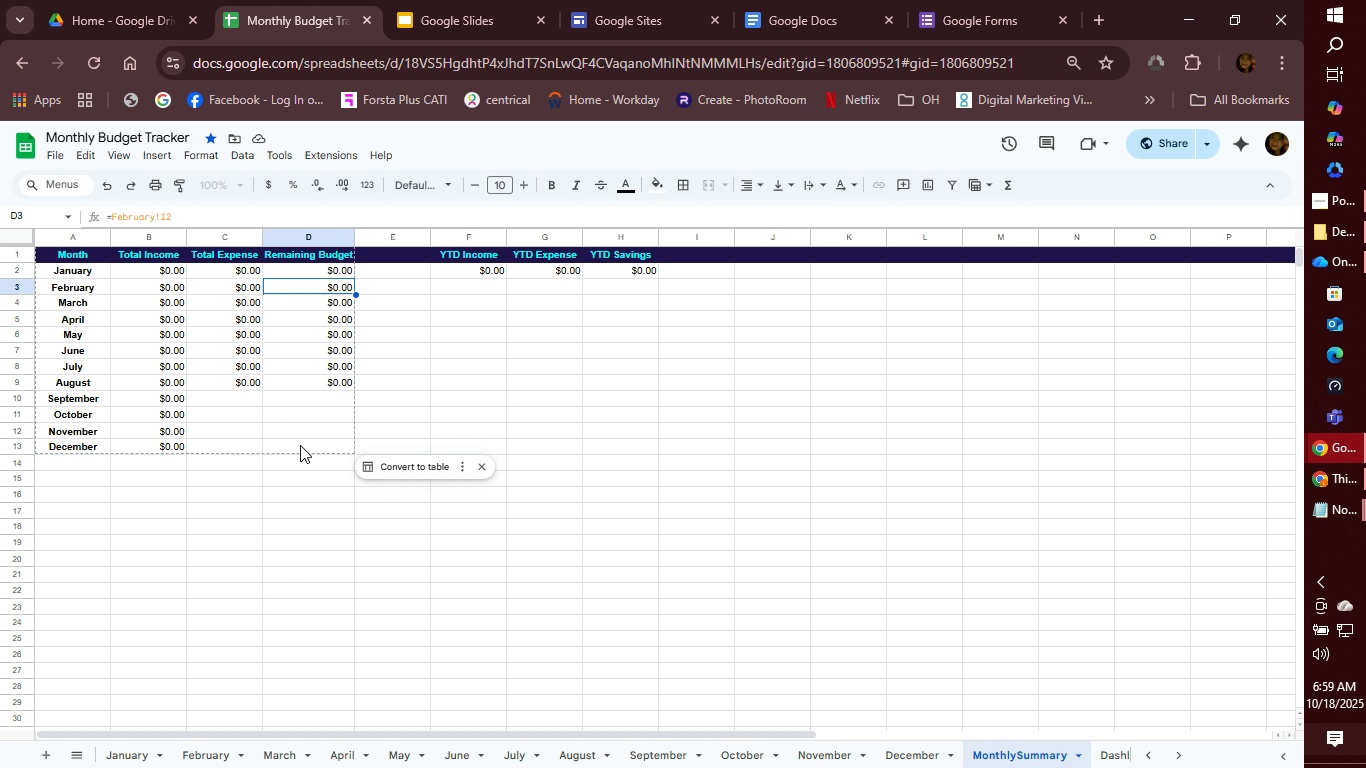 
key(ArrowDown)
 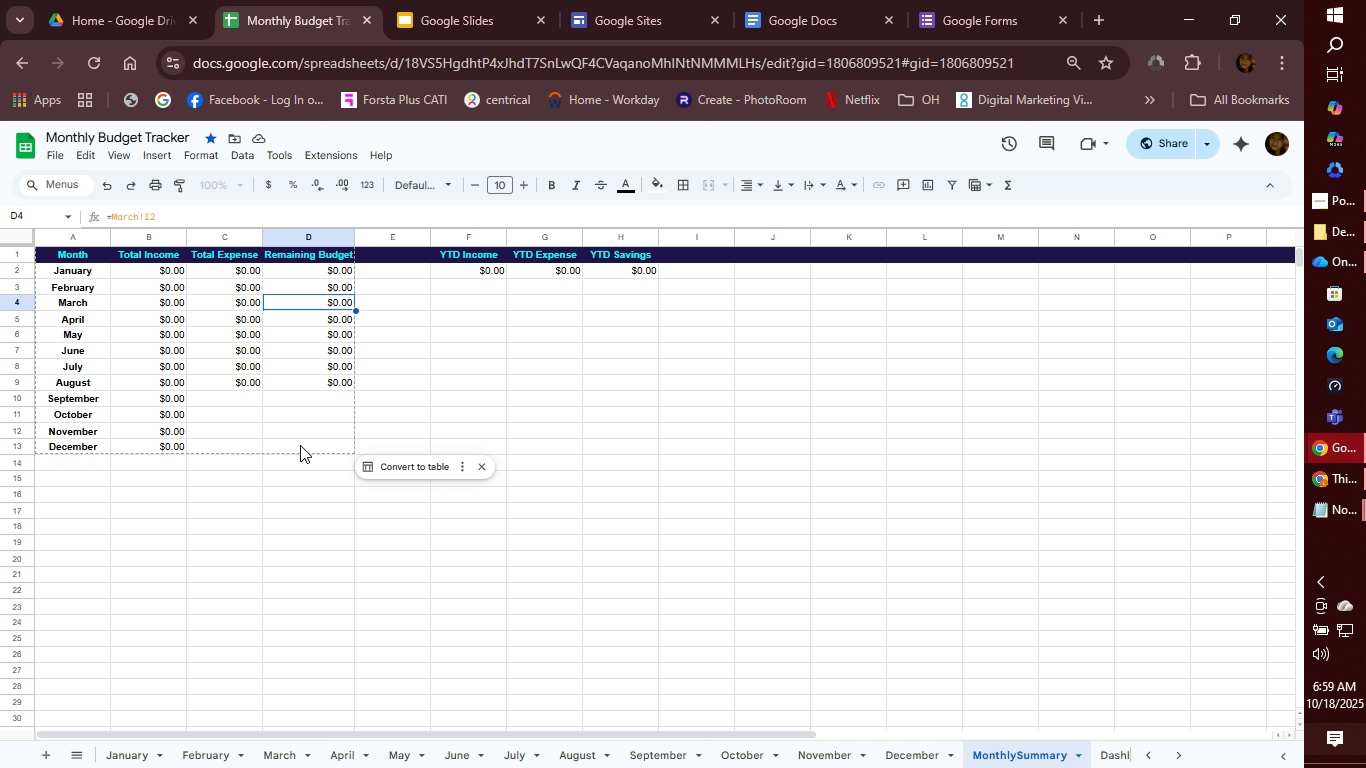 
key(ArrowDown)
 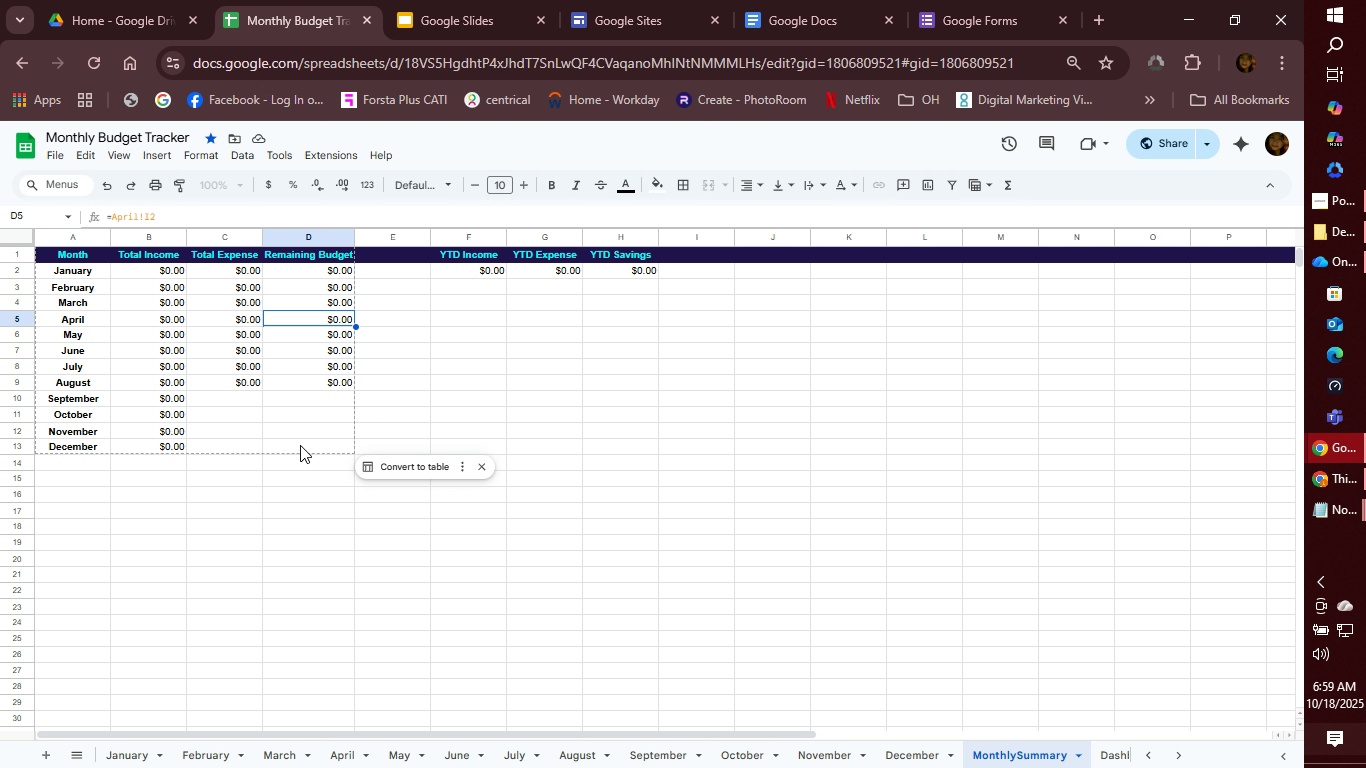 
key(ArrowDown)
 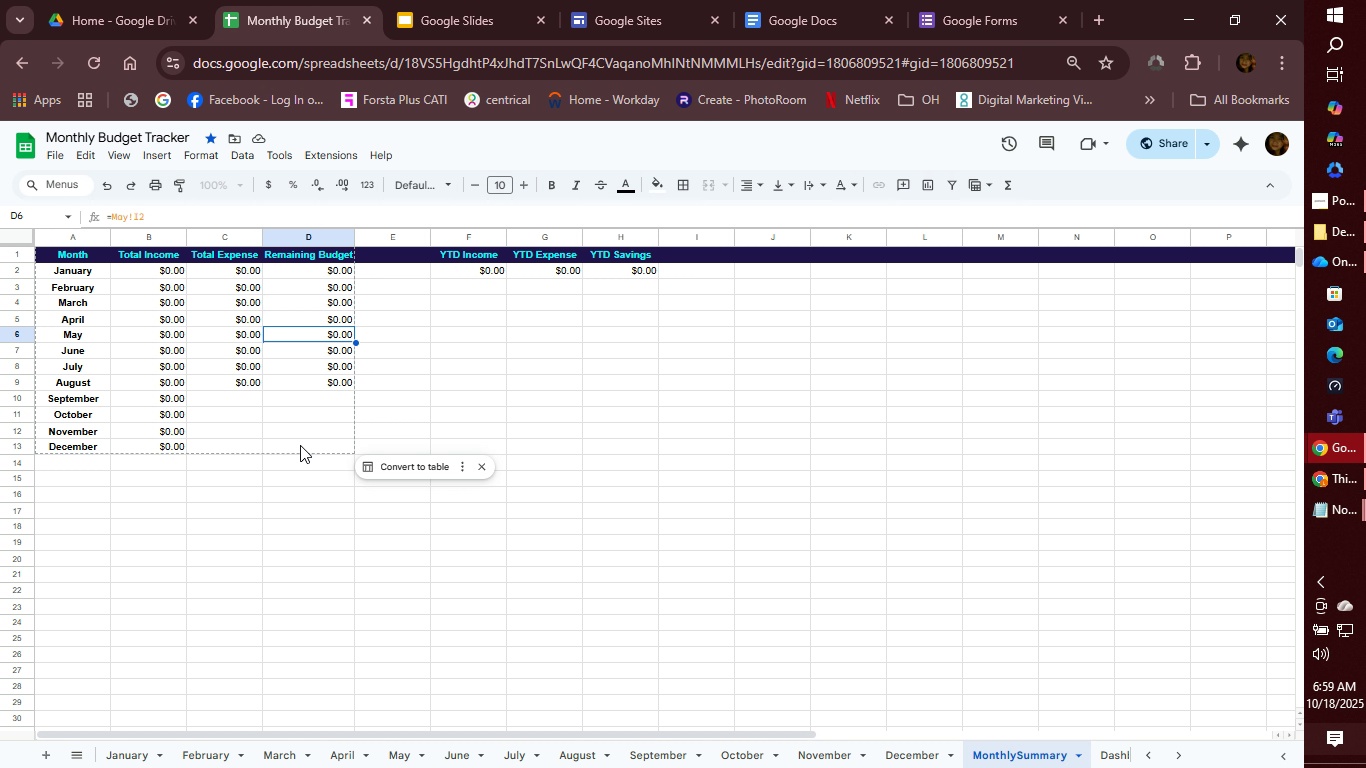 
key(ArrowDown)
 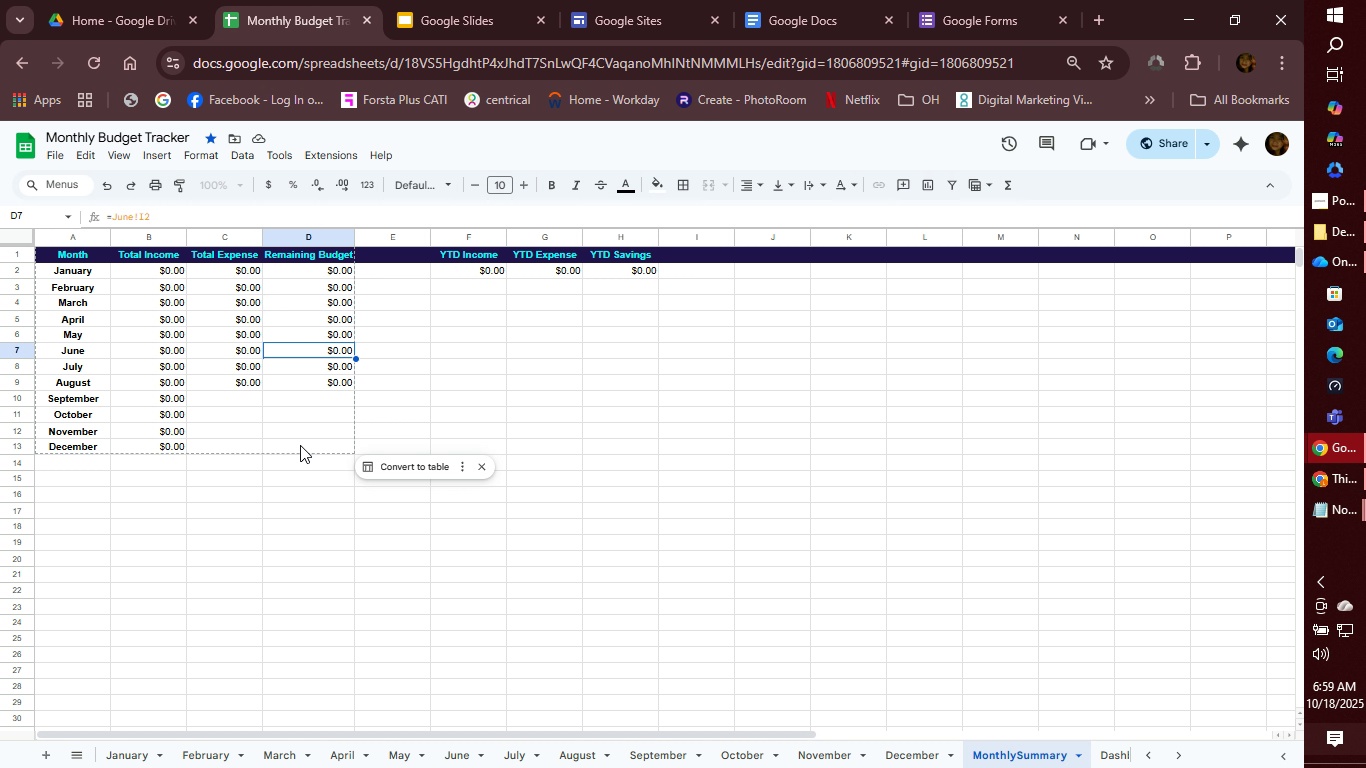 
key(ArrowDown)
 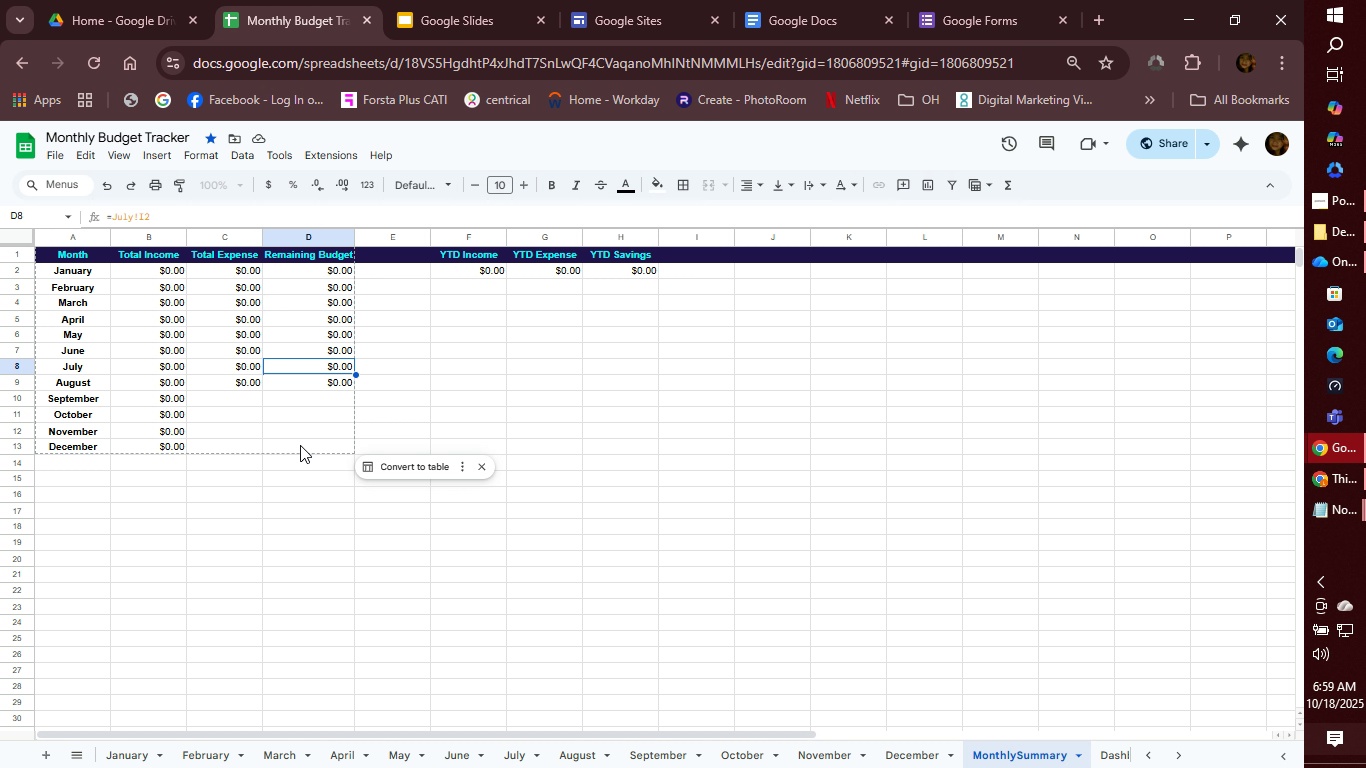 
key(ArrowDown)
 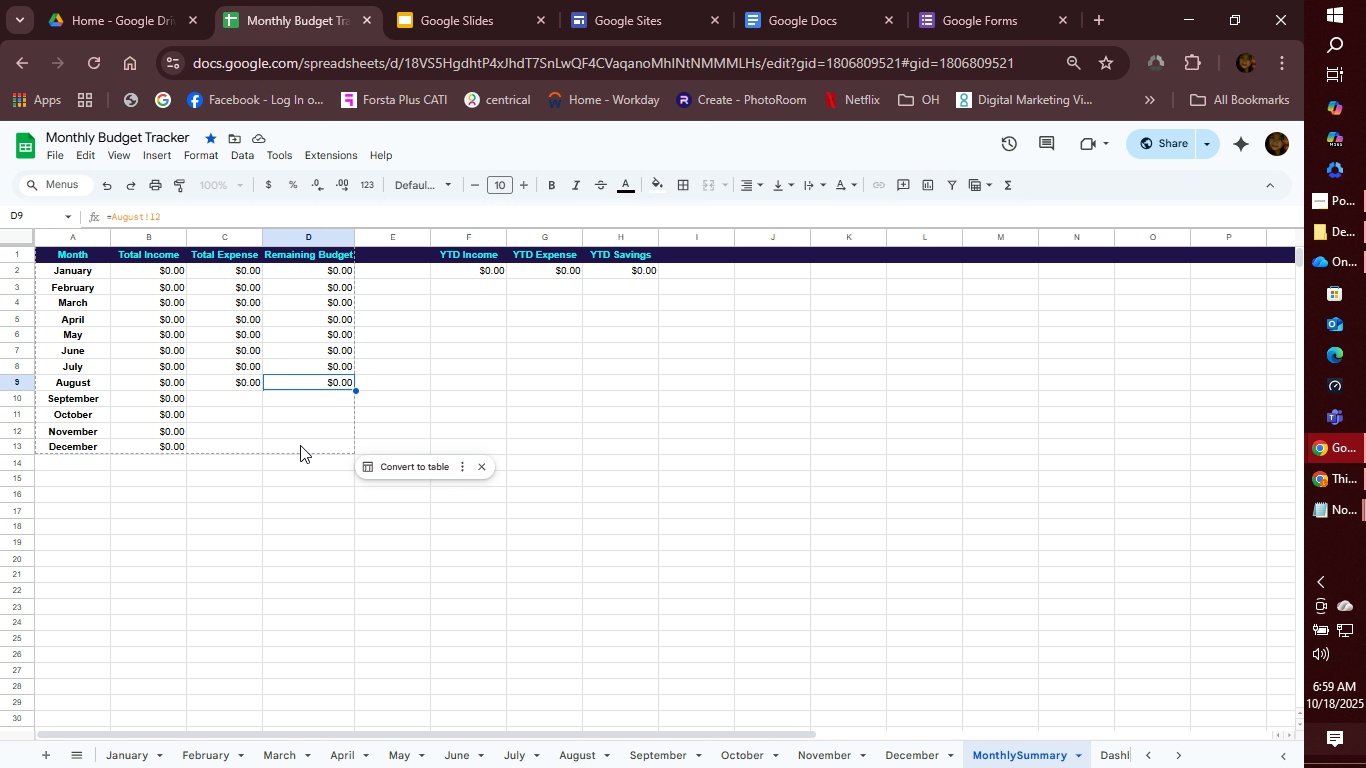 
key(ArrowDown)
 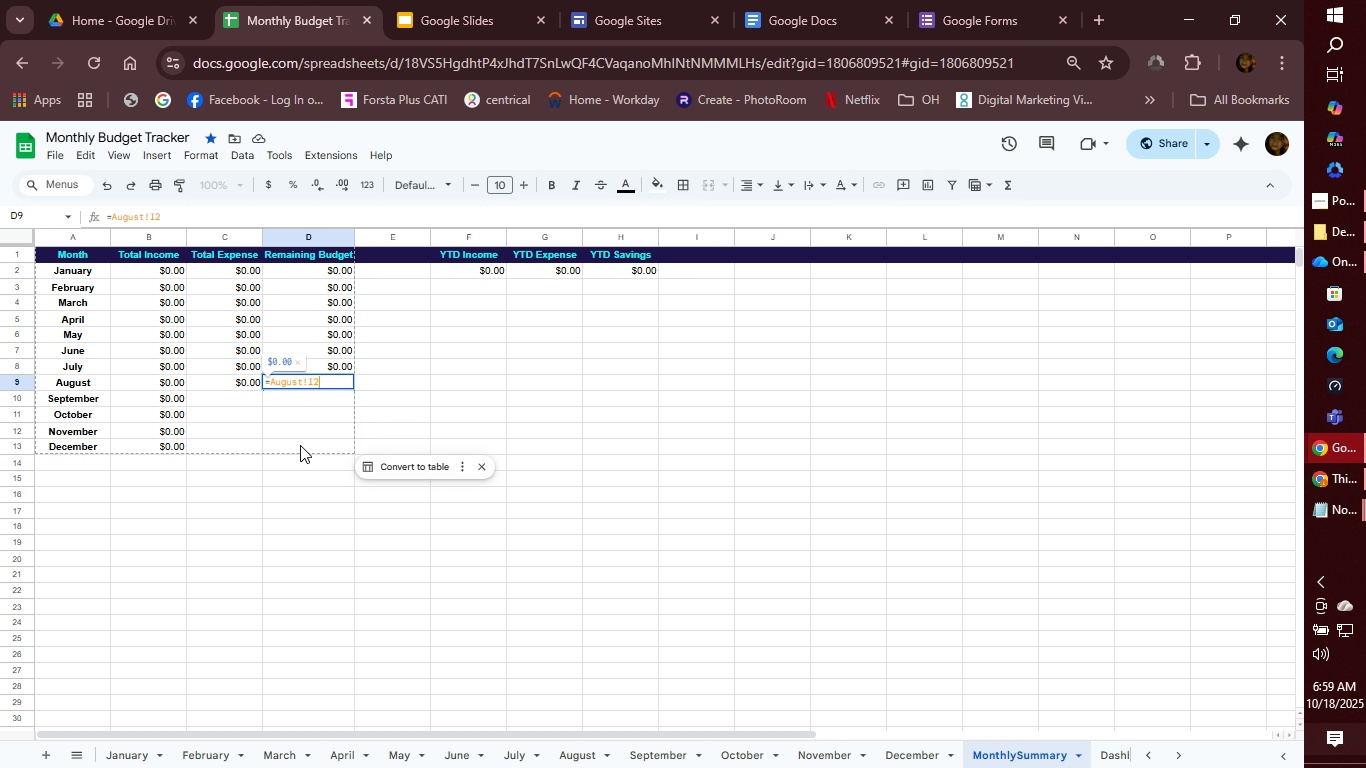 
key(Enter)
 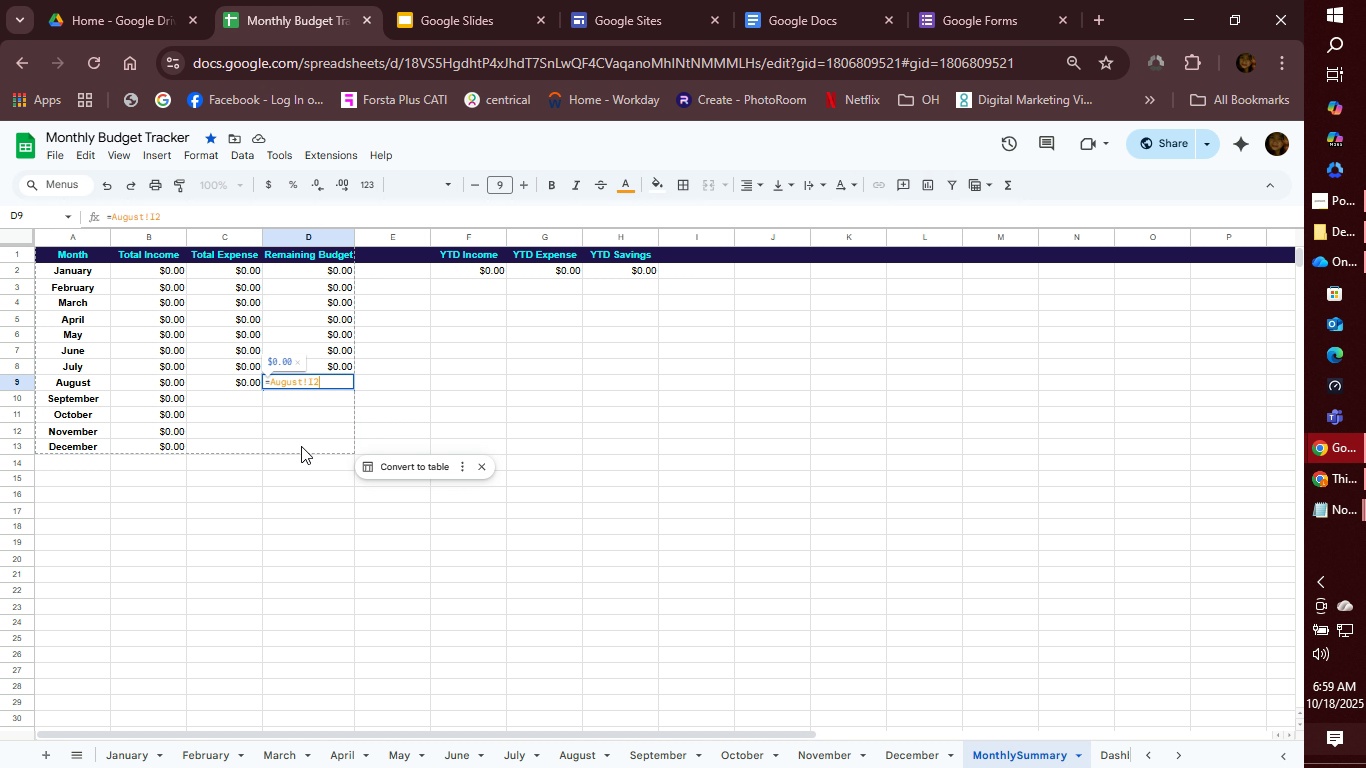 
key(Enter)
 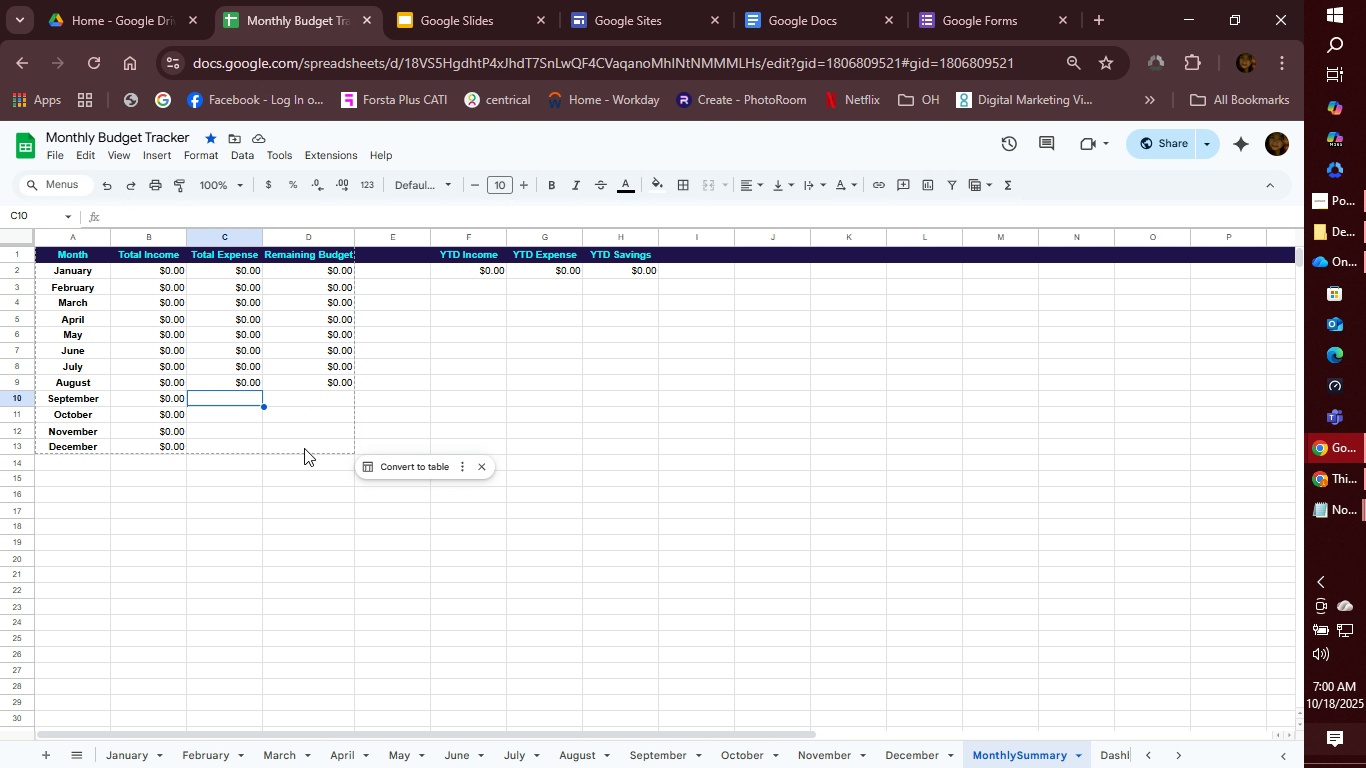 
key(ArrowLeft)
 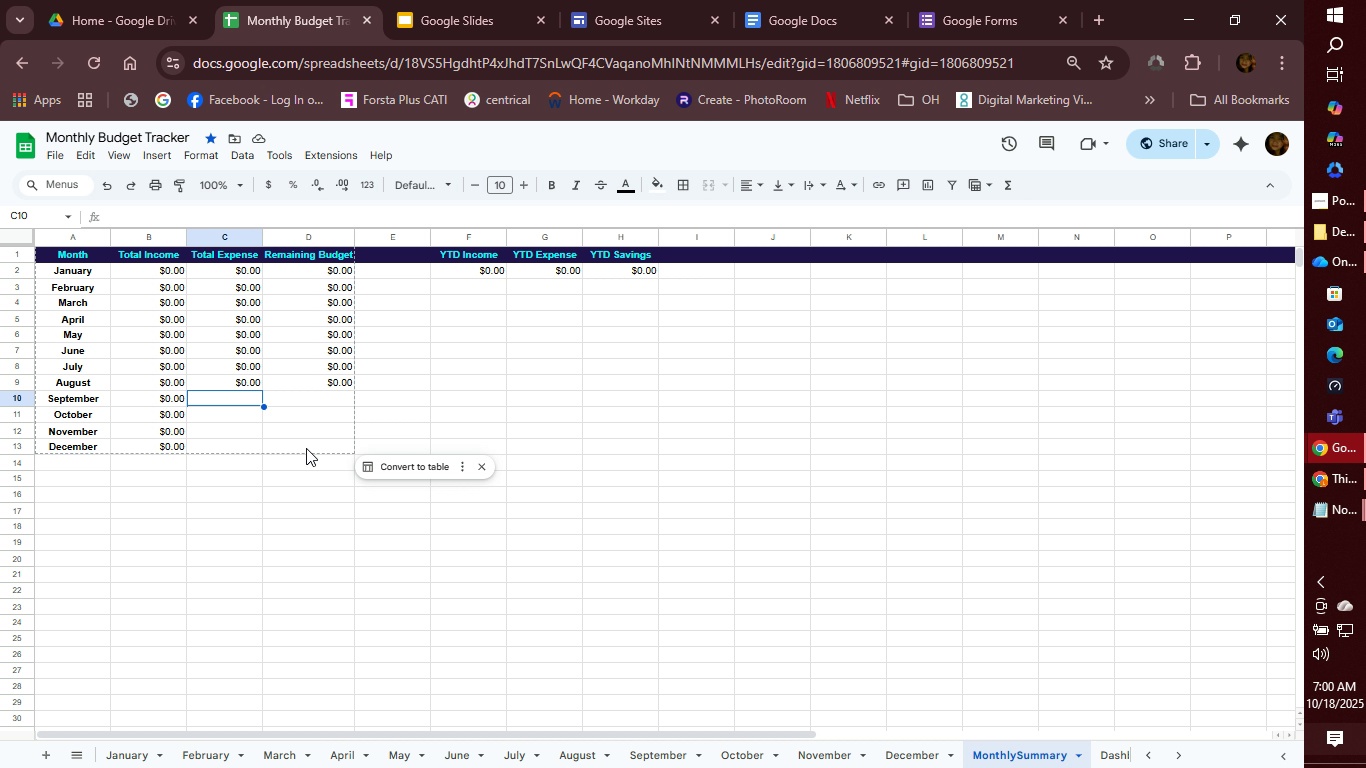 
key(Equal)
 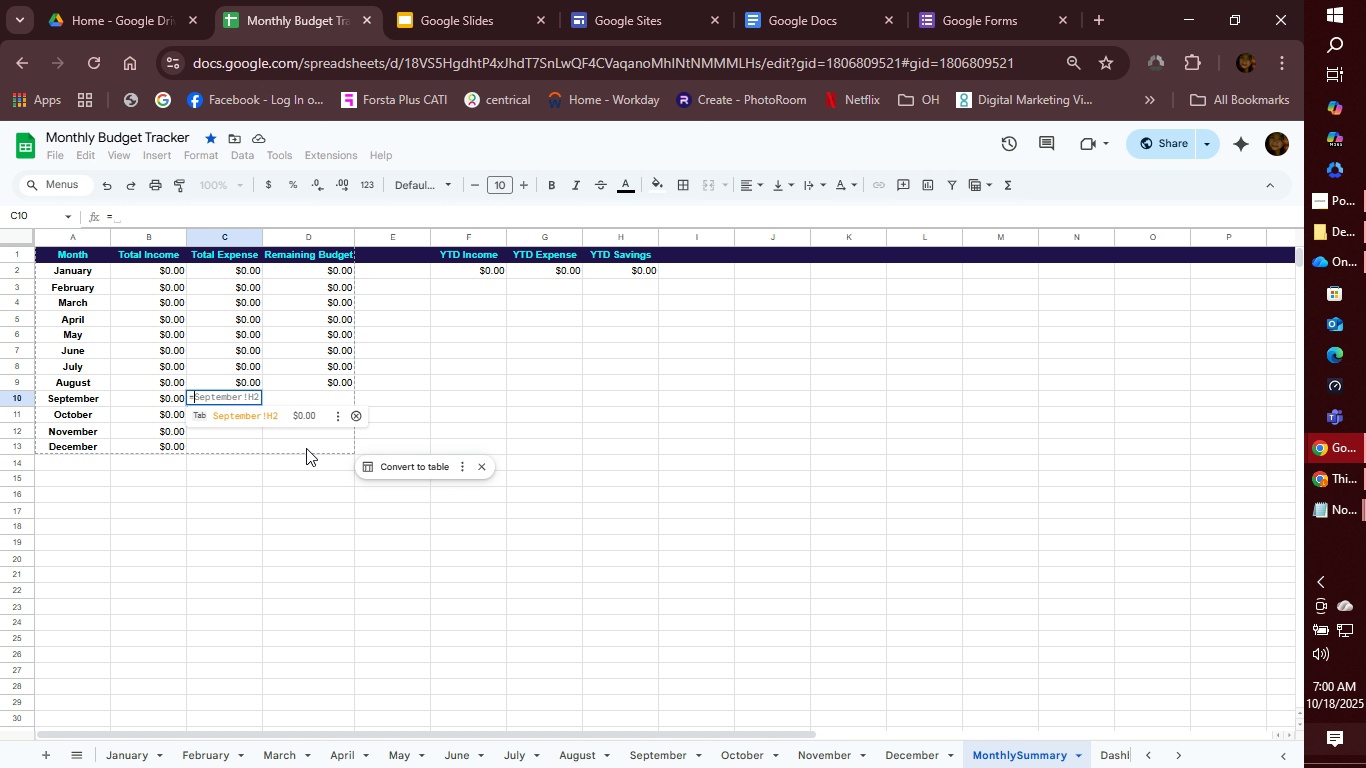 
key(S)
 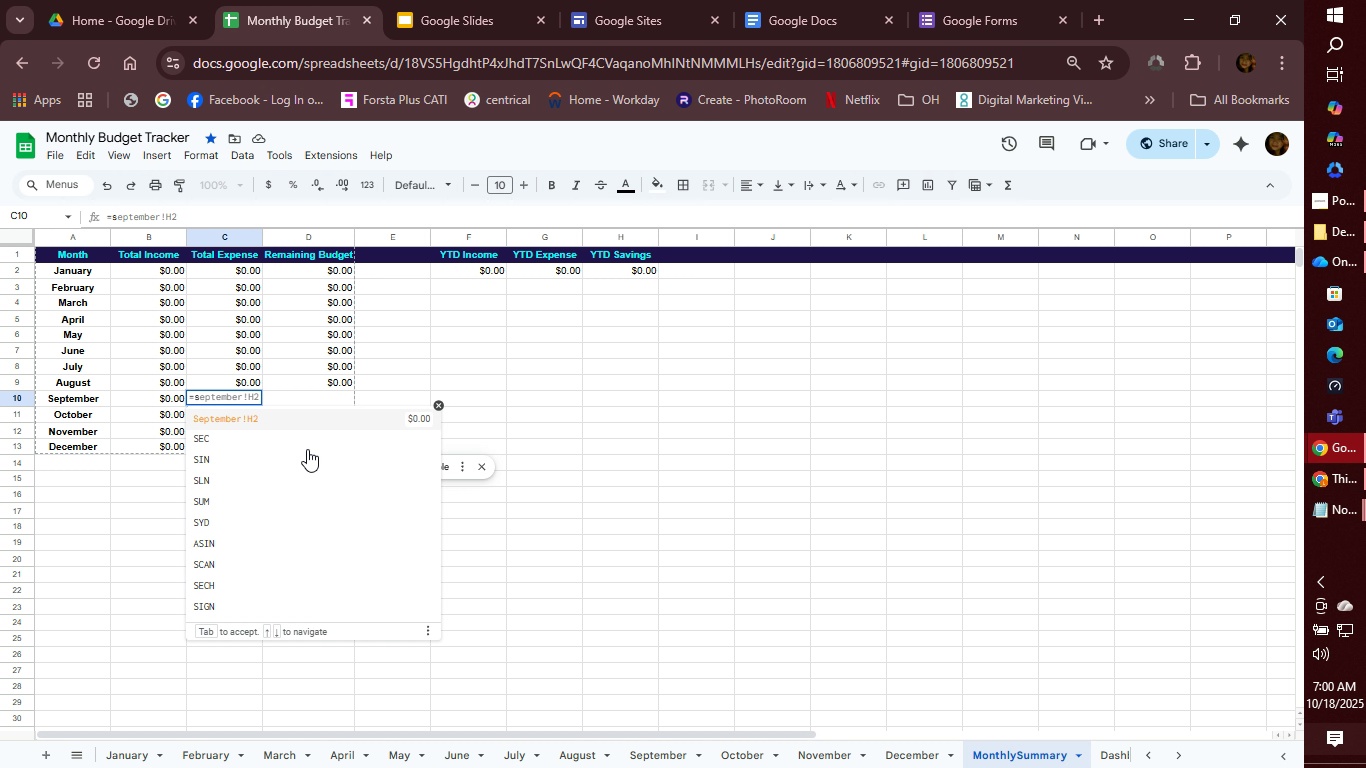 
key(Tab)
 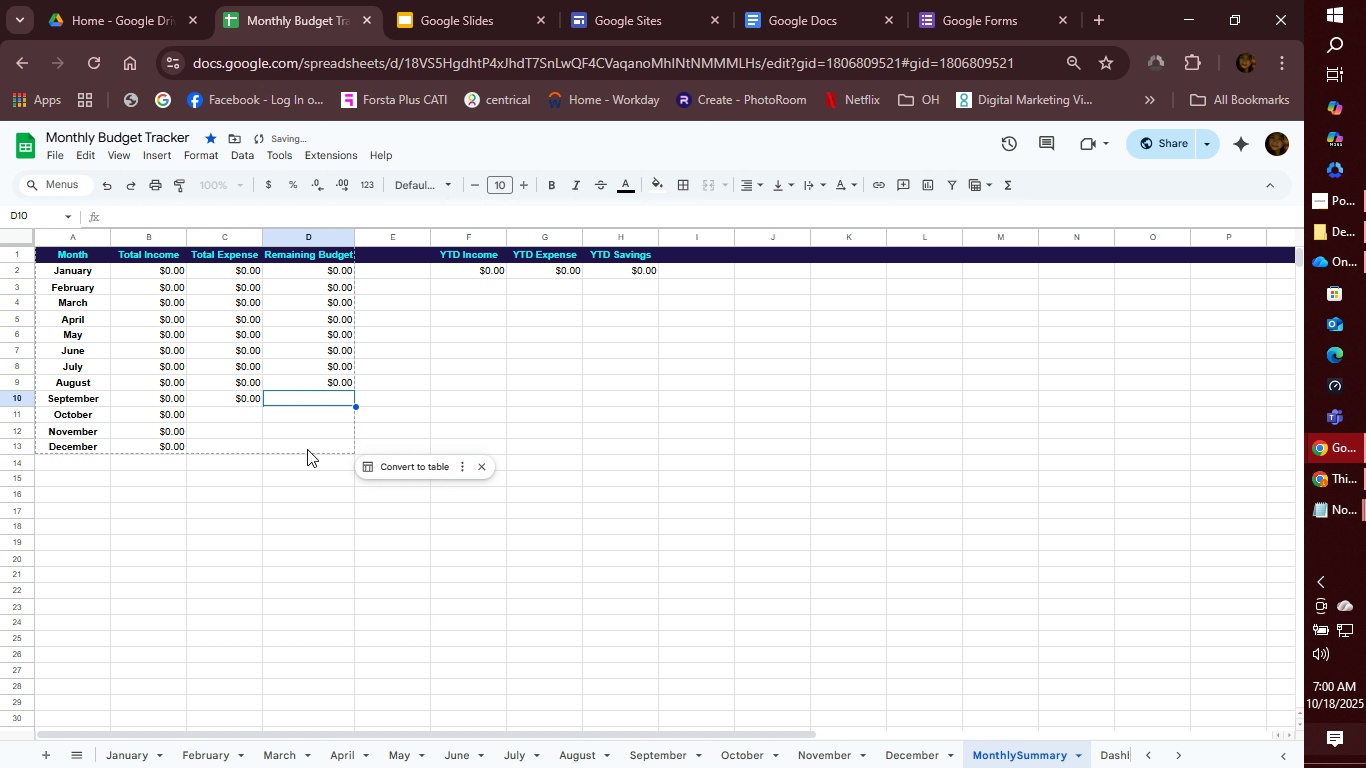 
key(Tab)
 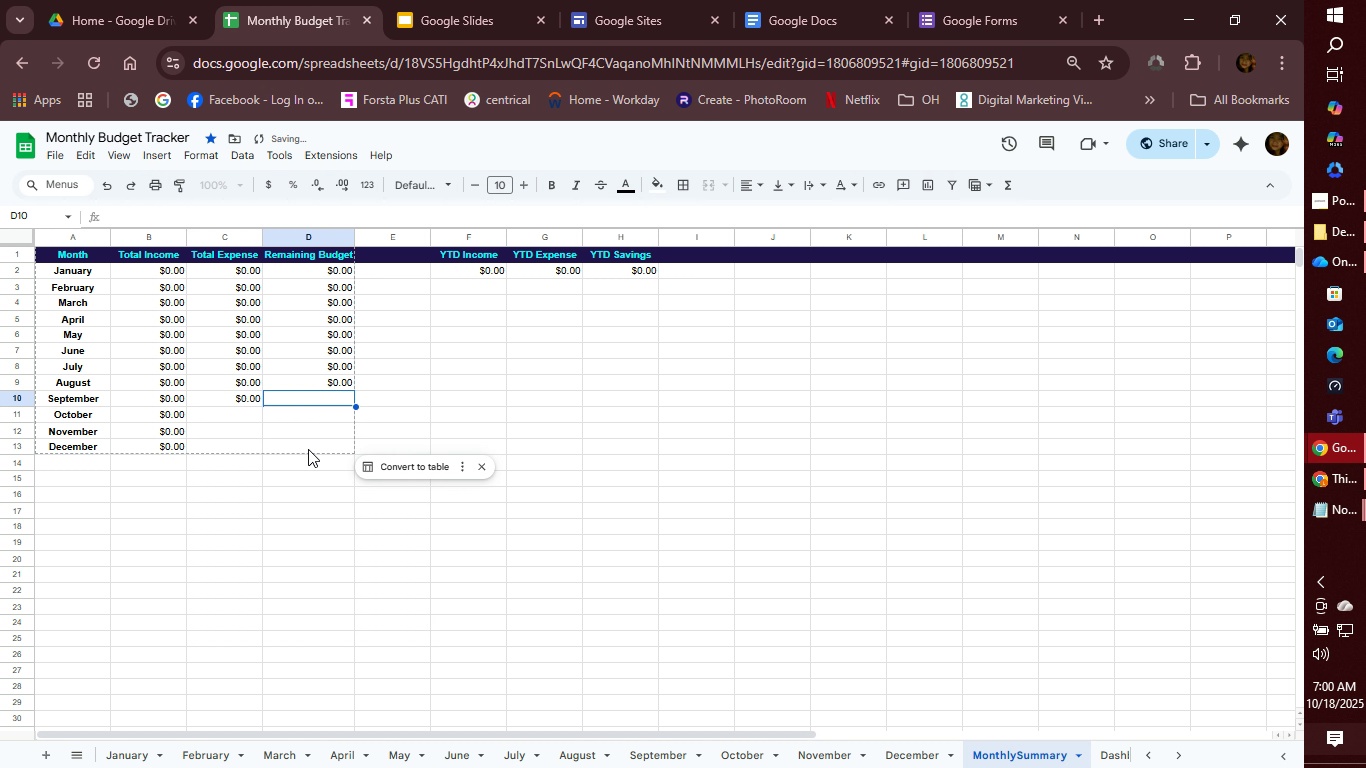 
key(Minus)
 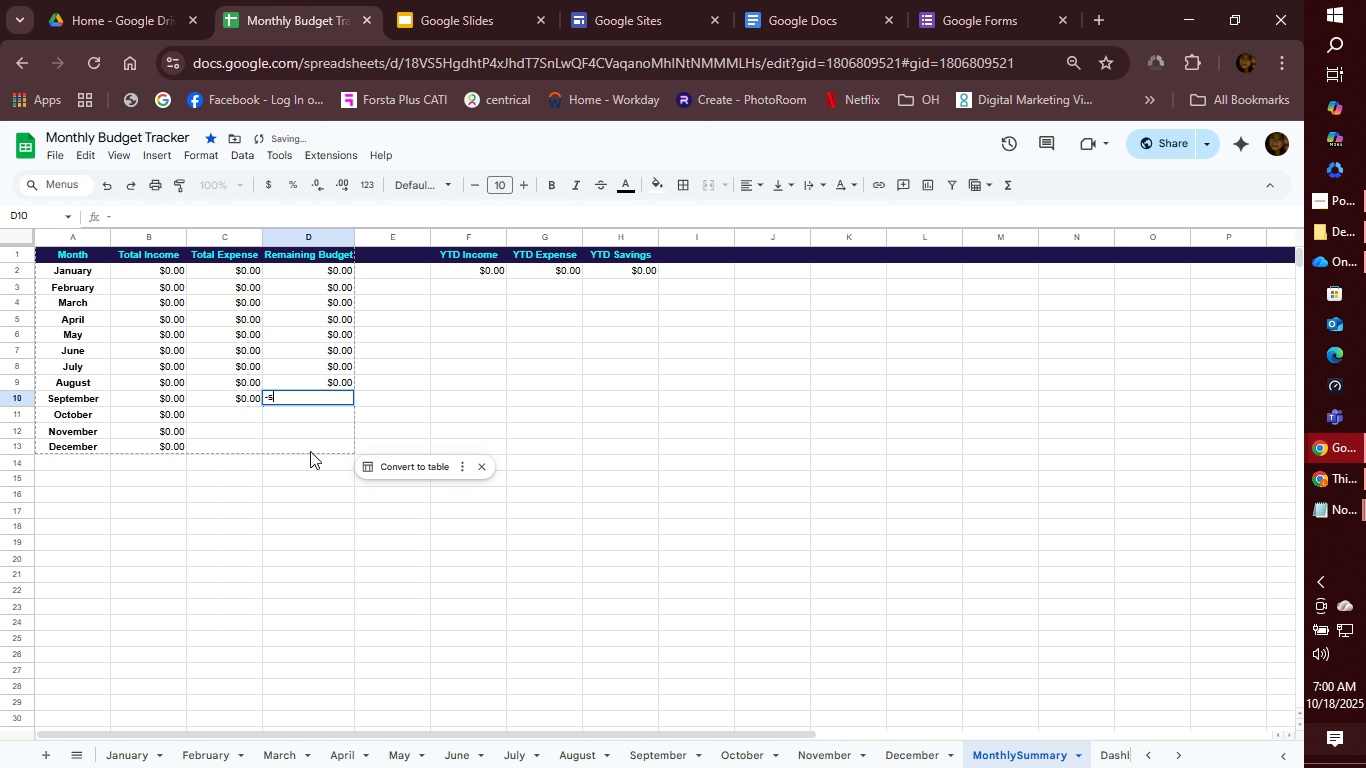 
key(S)
 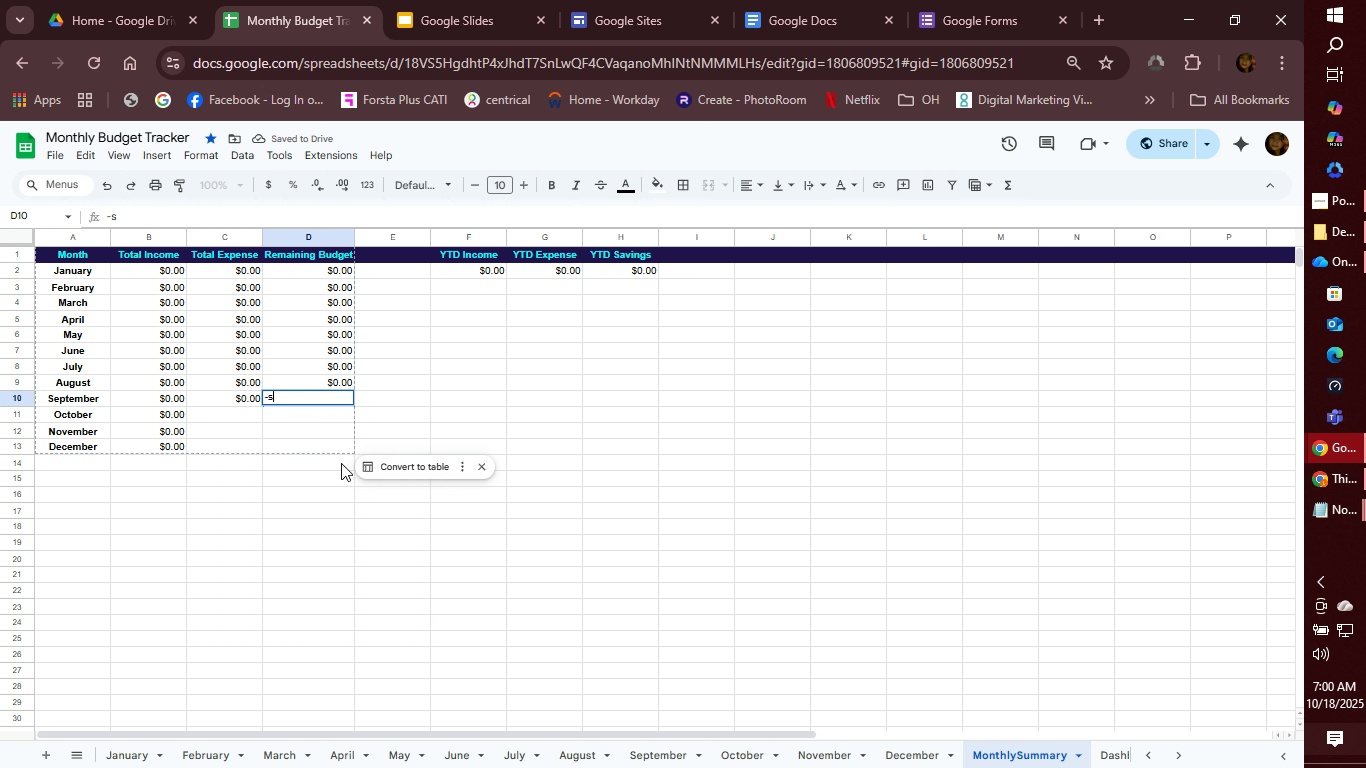 
key(Backspace)
 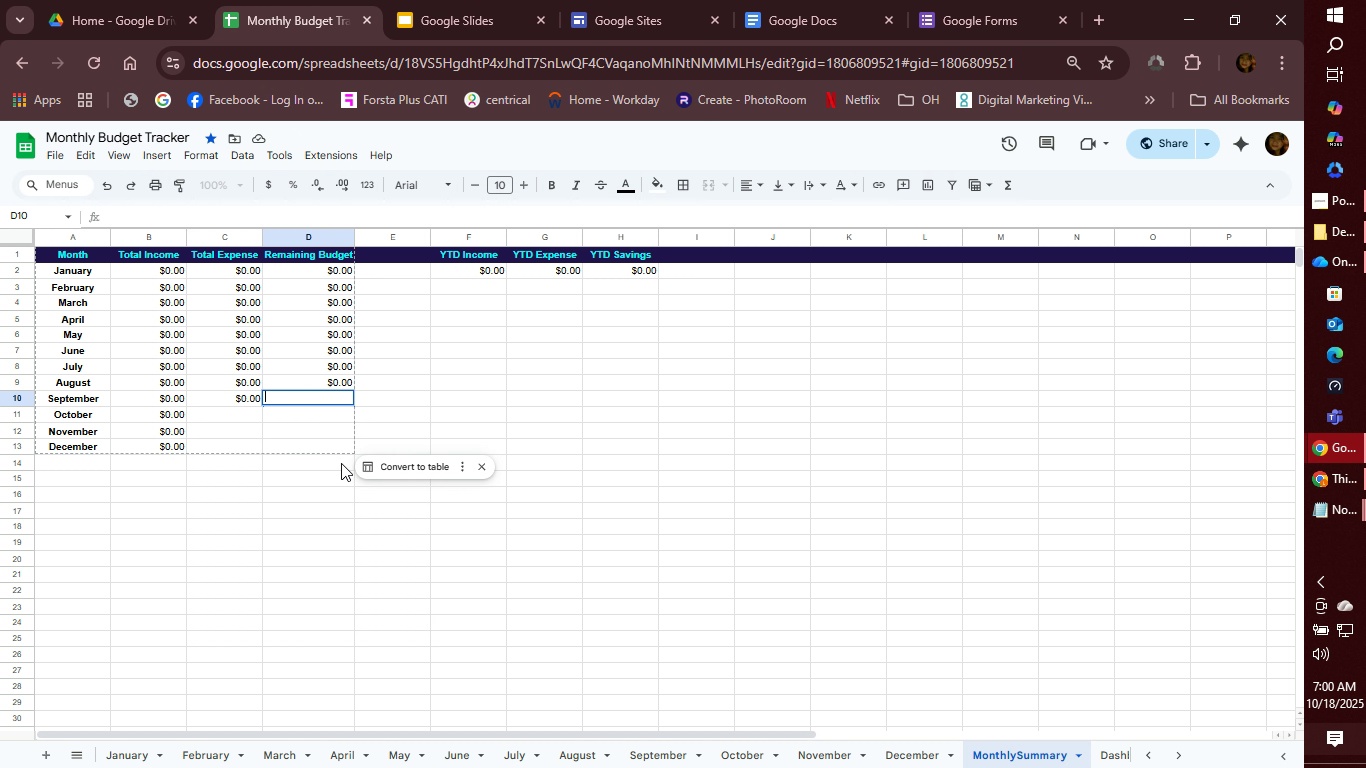 
key(Backspace)
 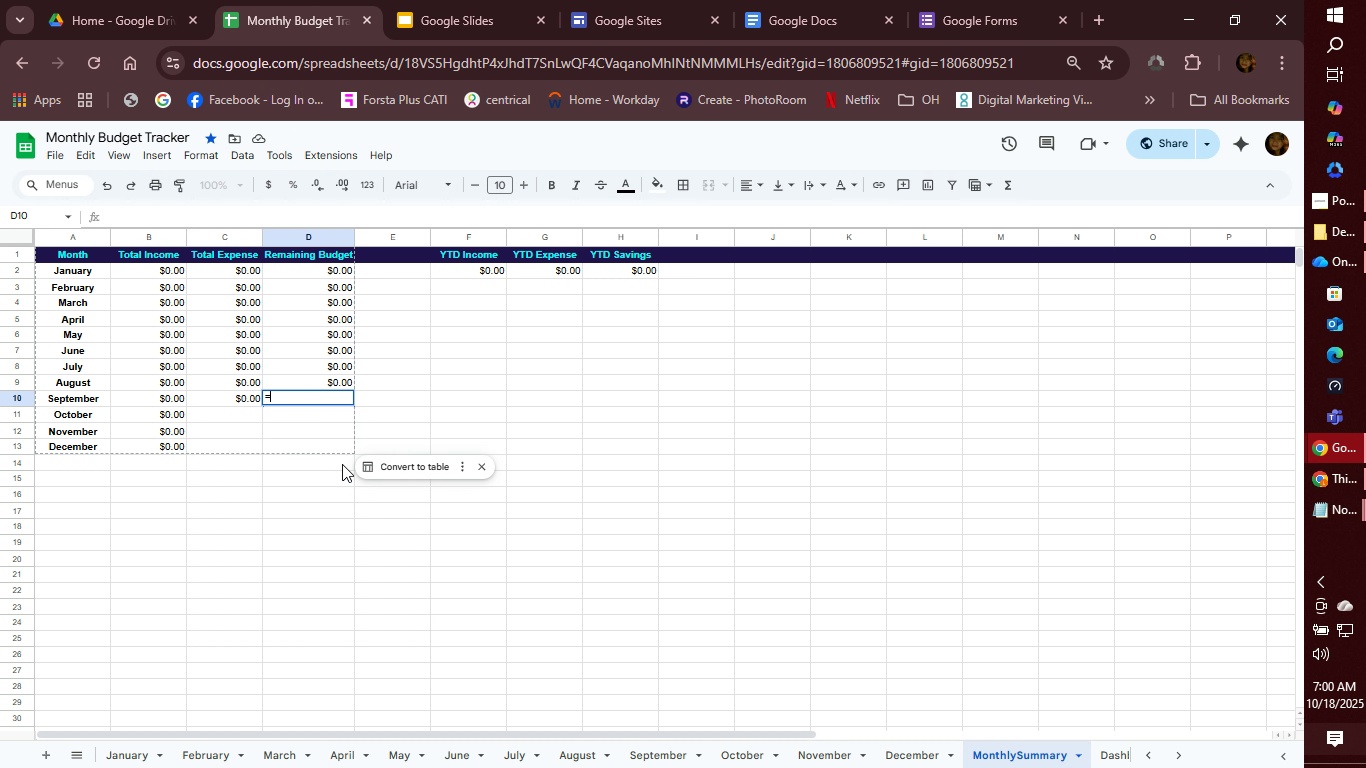 
key(Equal)
 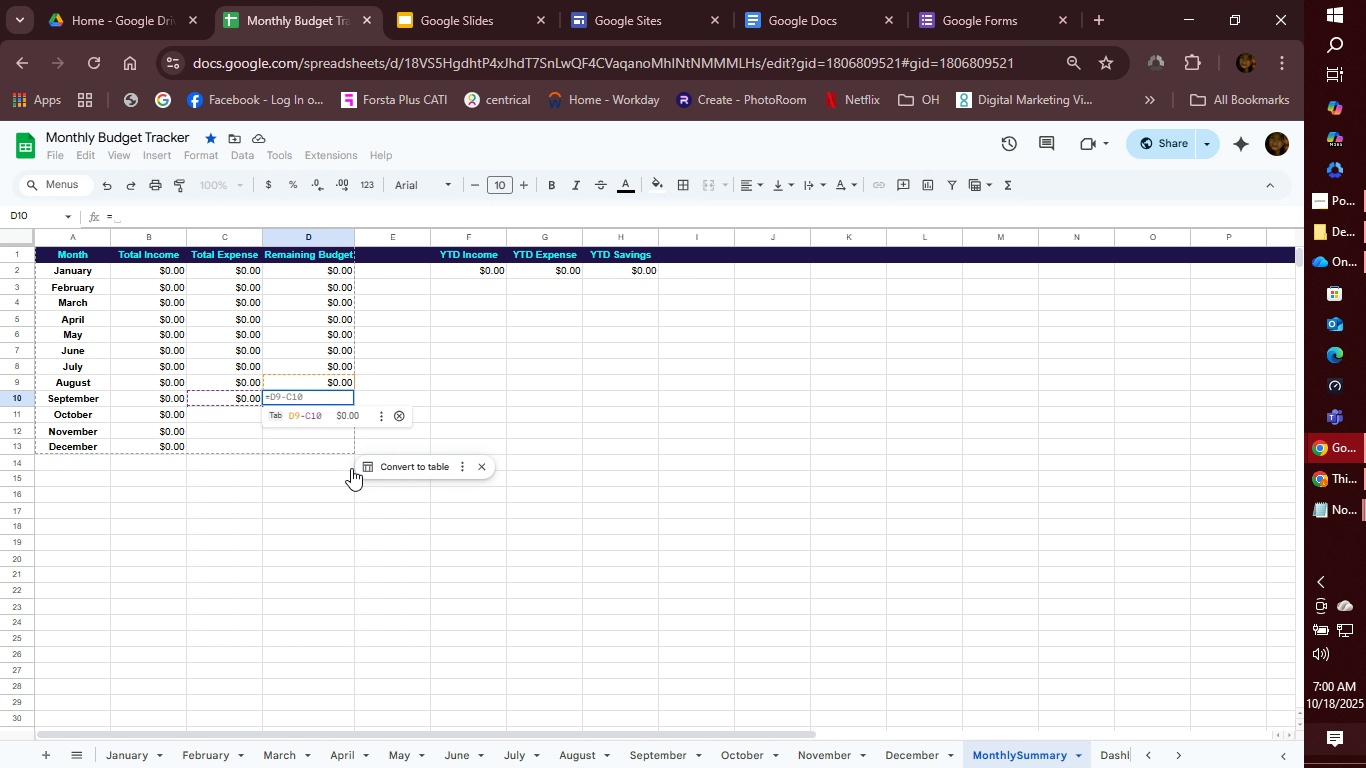 
key(S)
 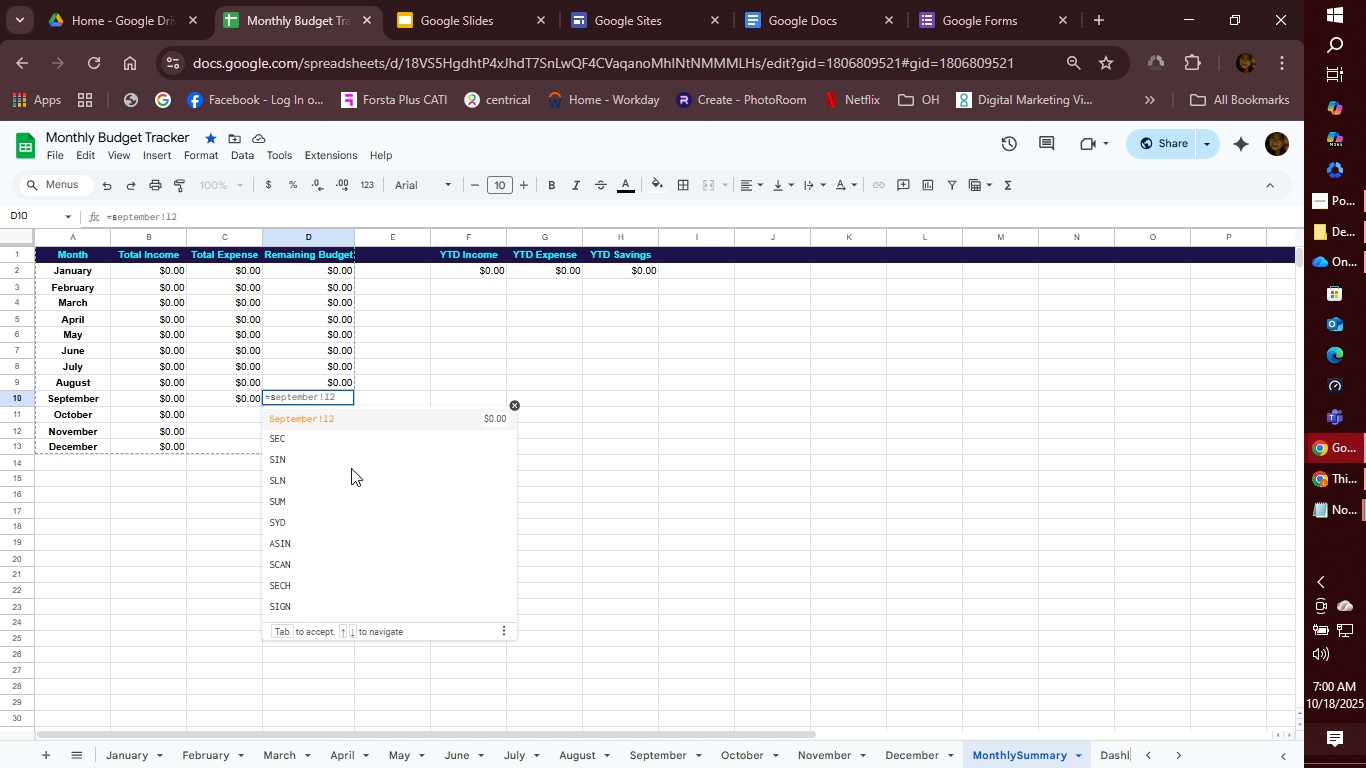 
key(Tab)
 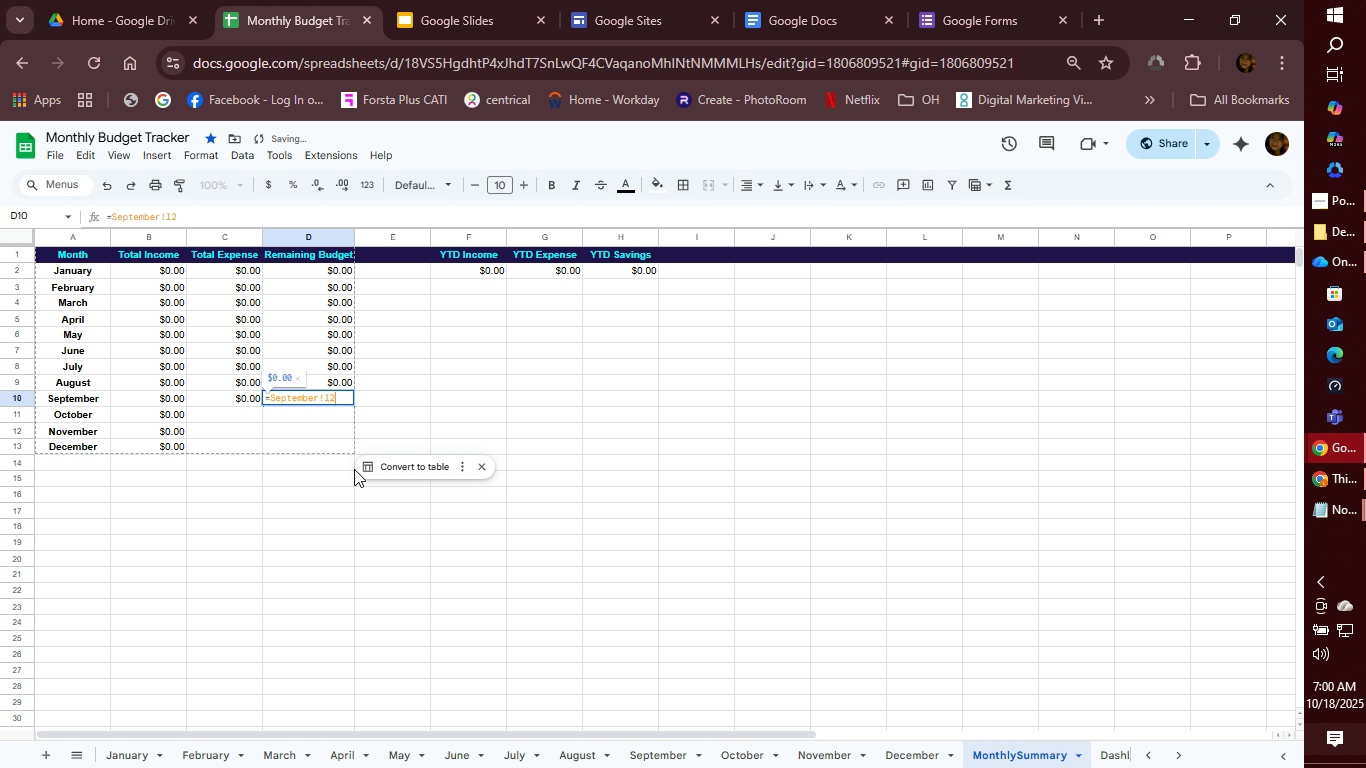 
key(Enter)
 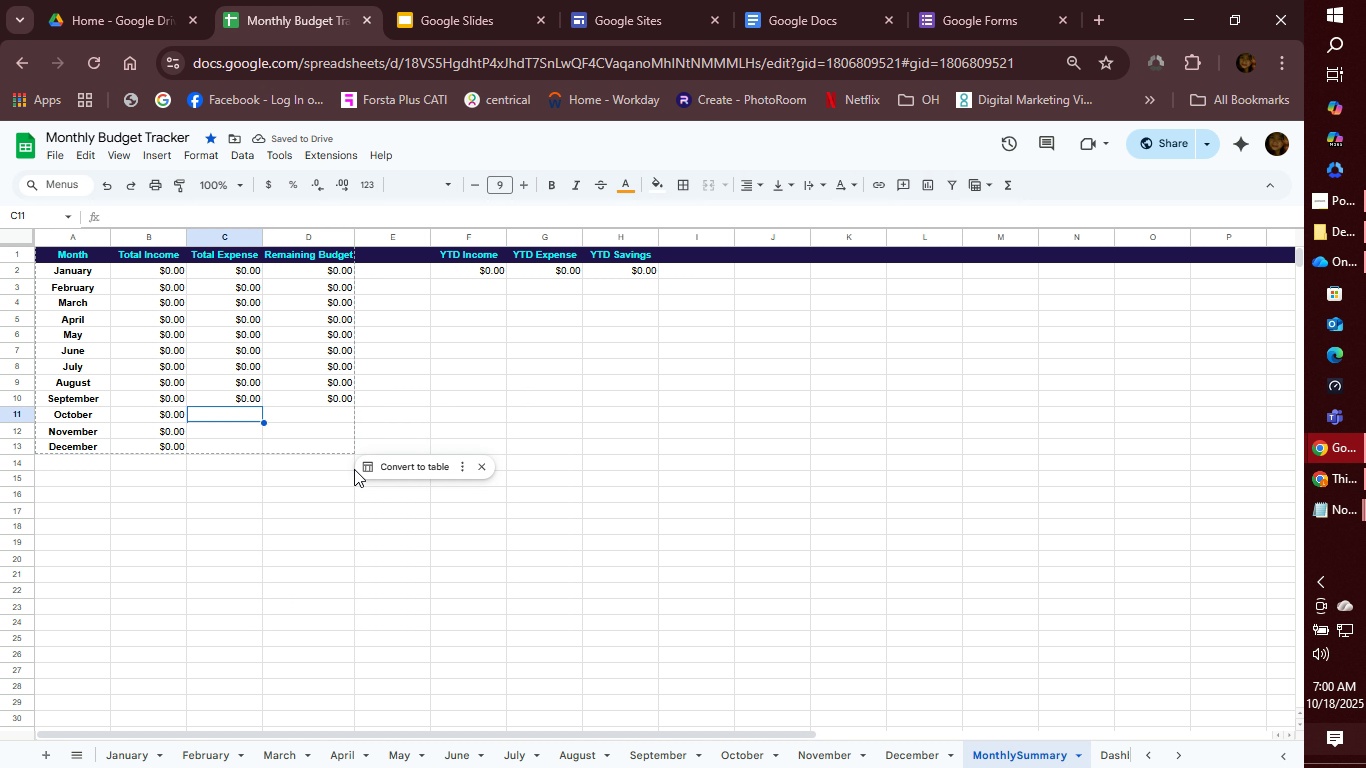 
key(Enter)
 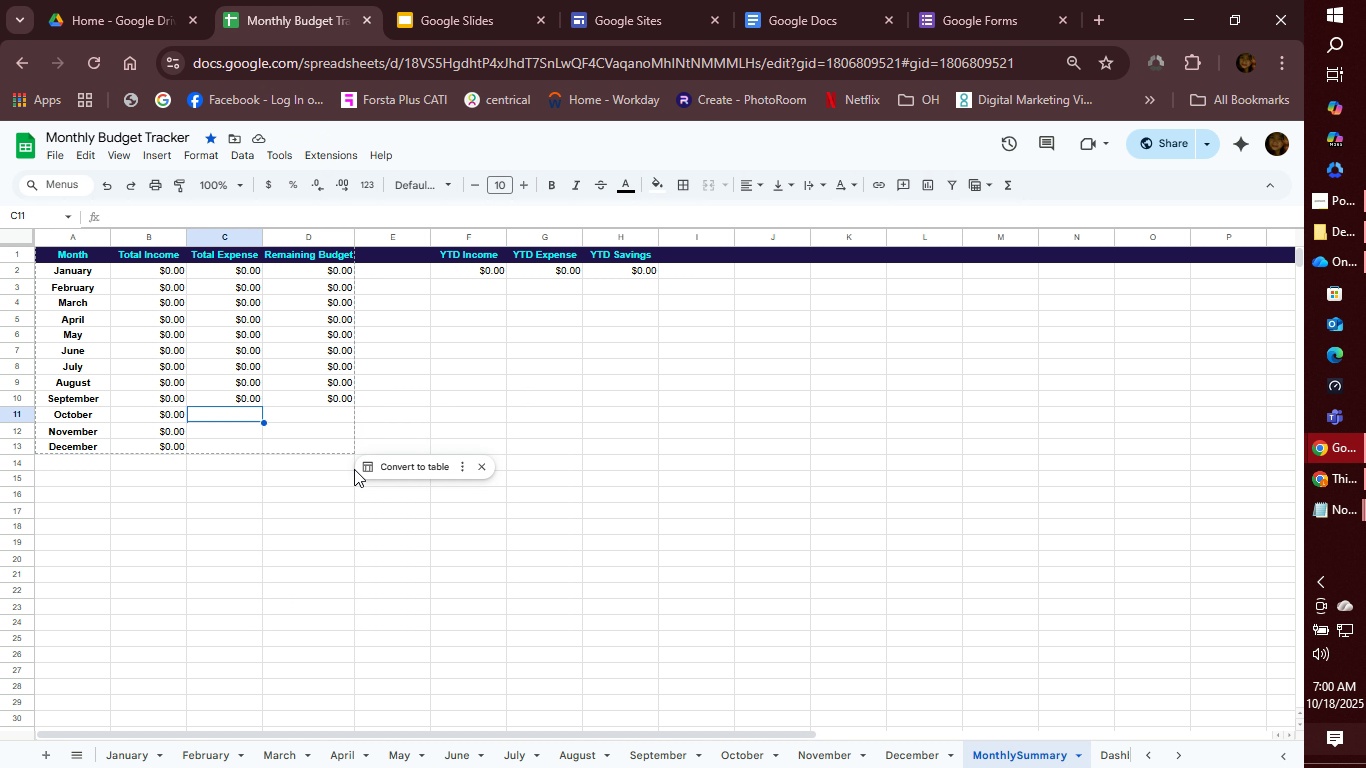 
key(Equal)
 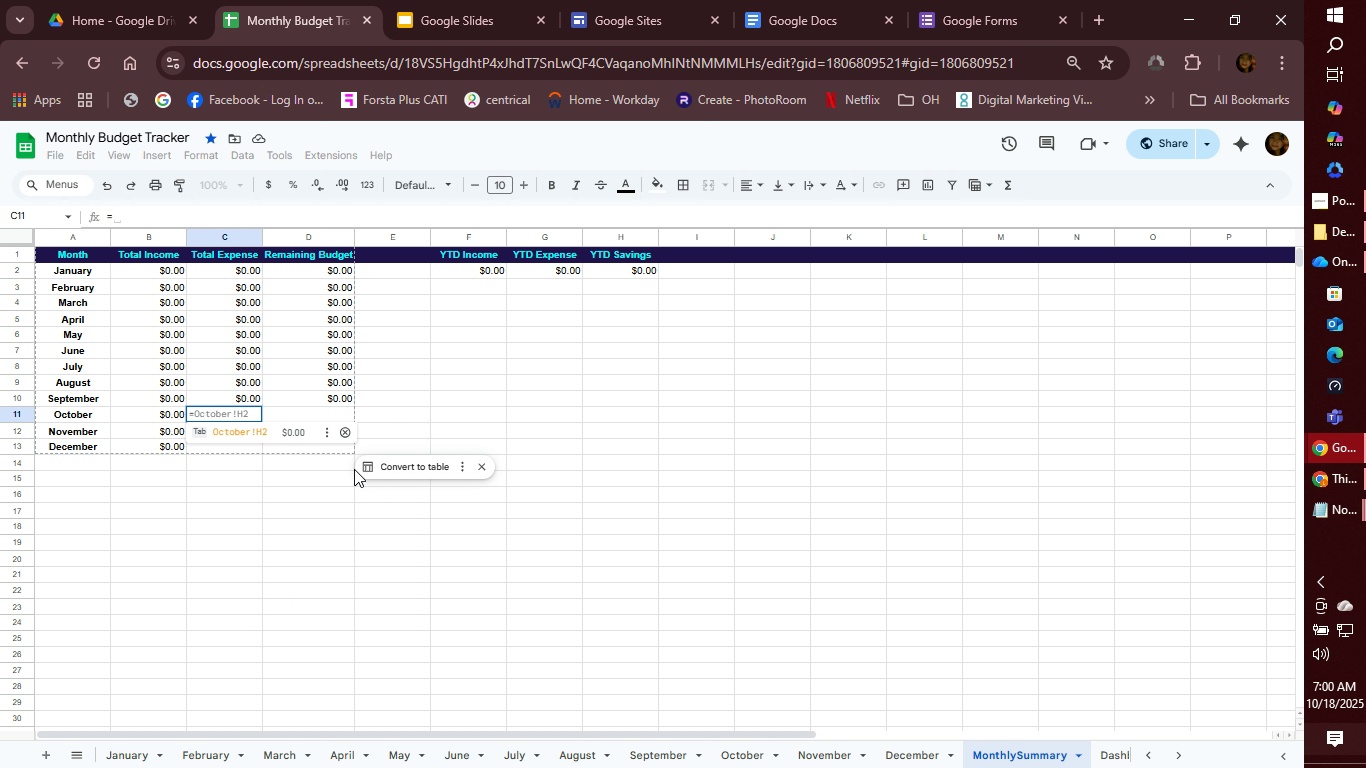 
key(Tab)
 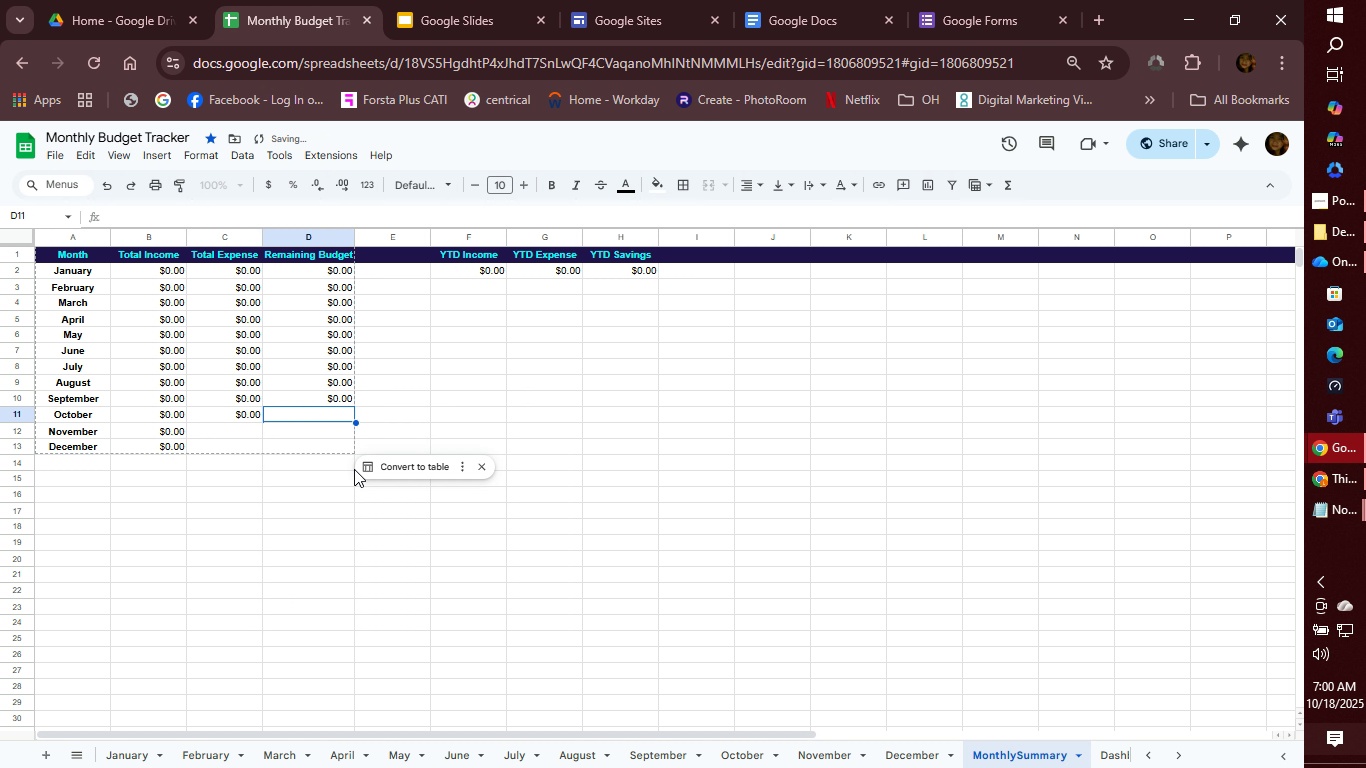 
key(Tab)
 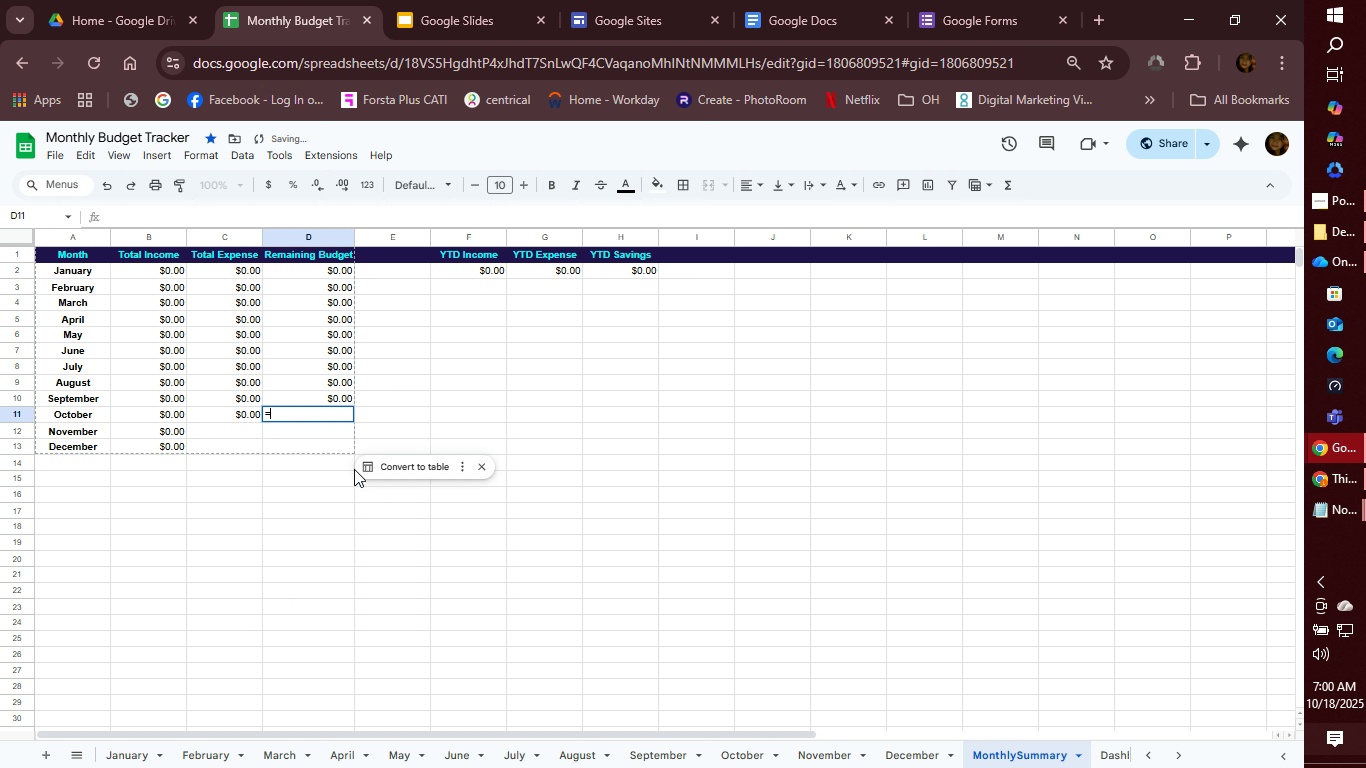 
key(Equal)
 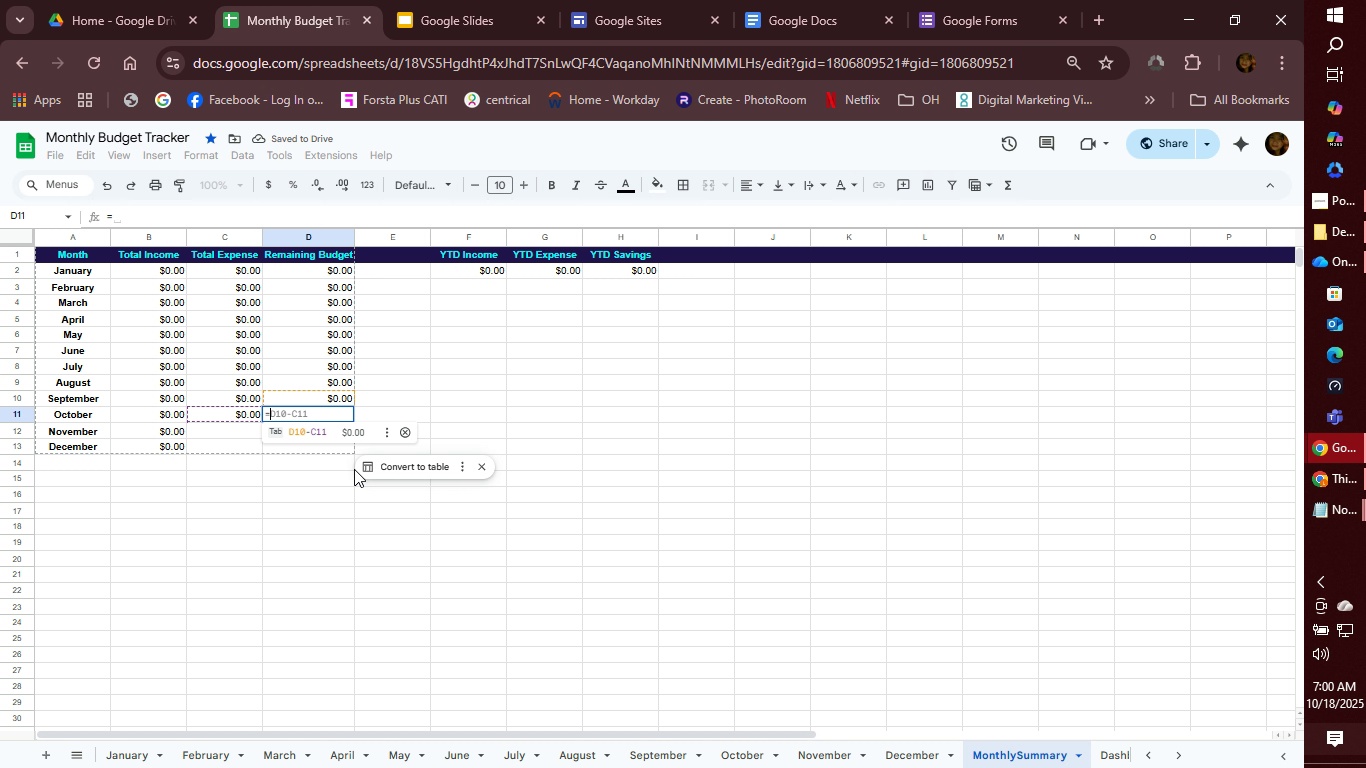 
key(O)
 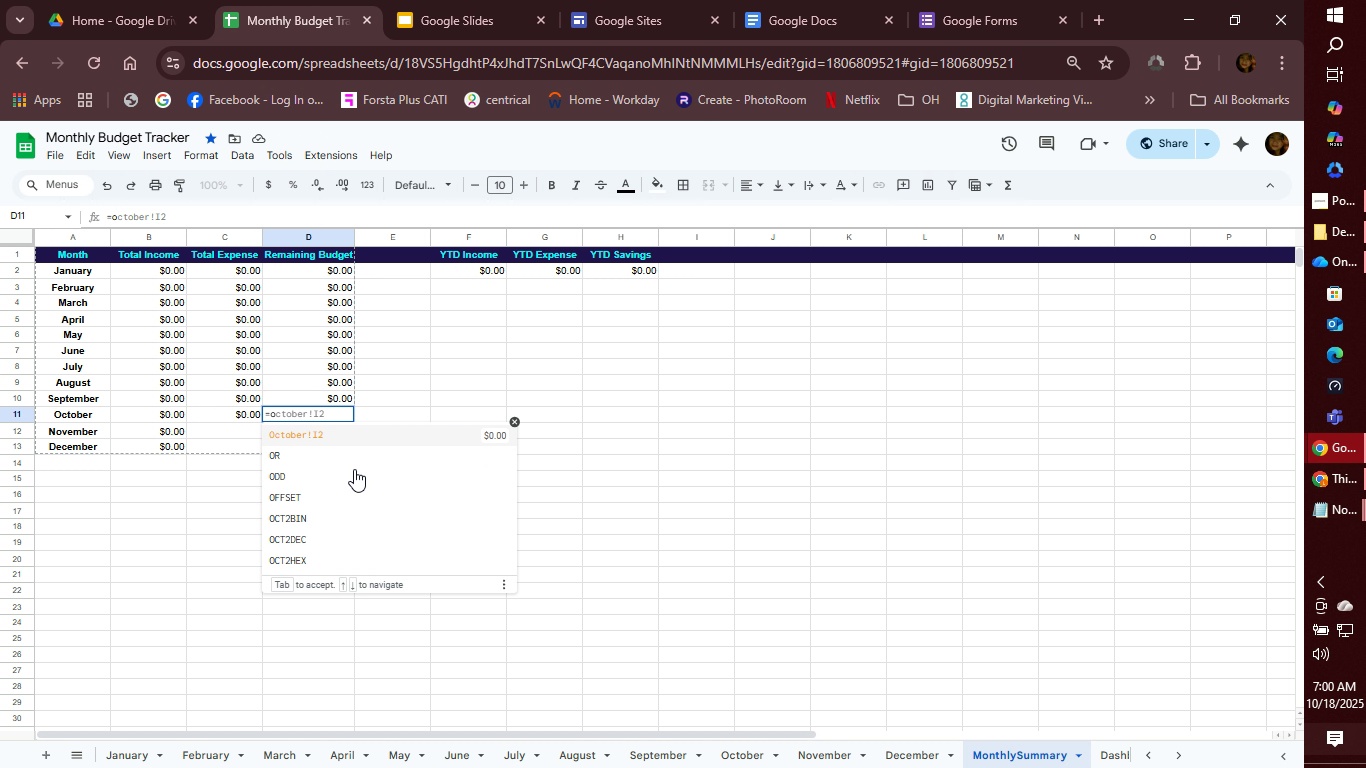 
key(Tab)
 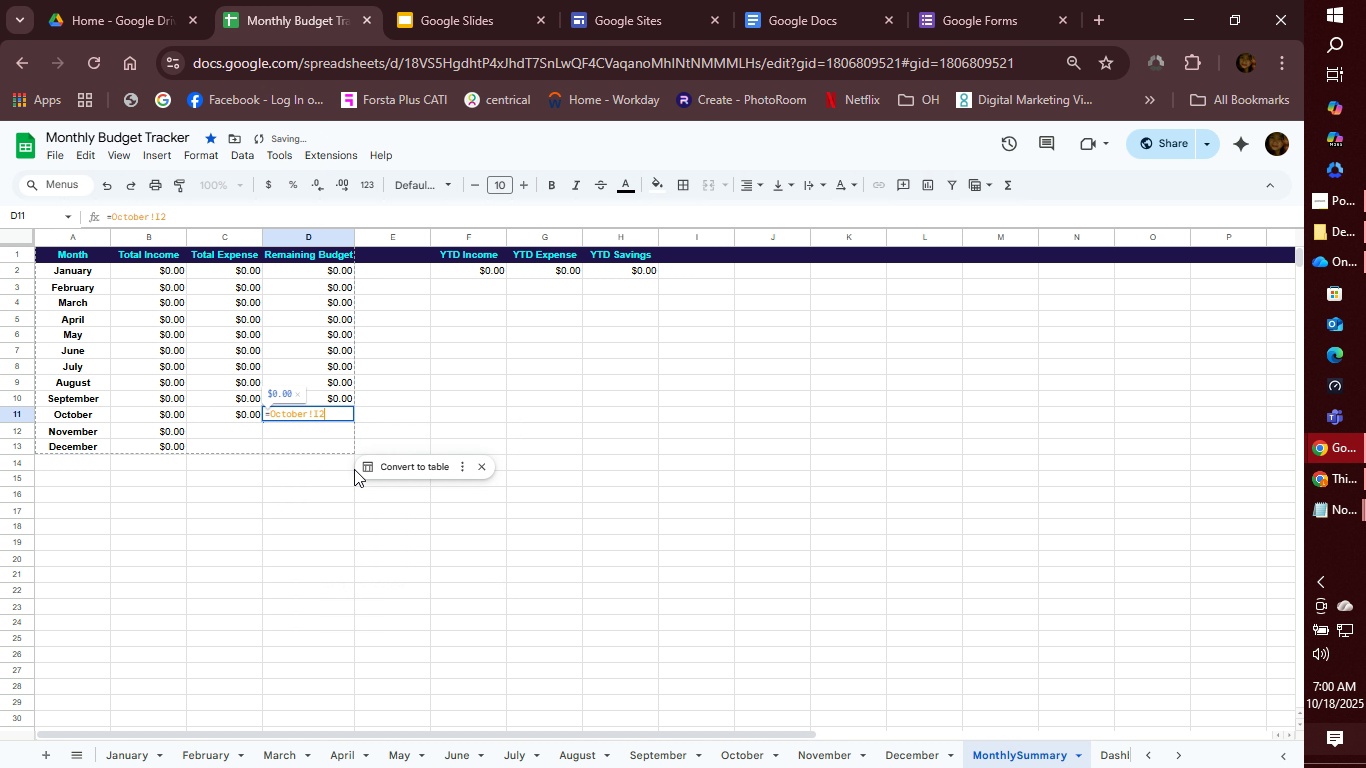 
key(Enter)
 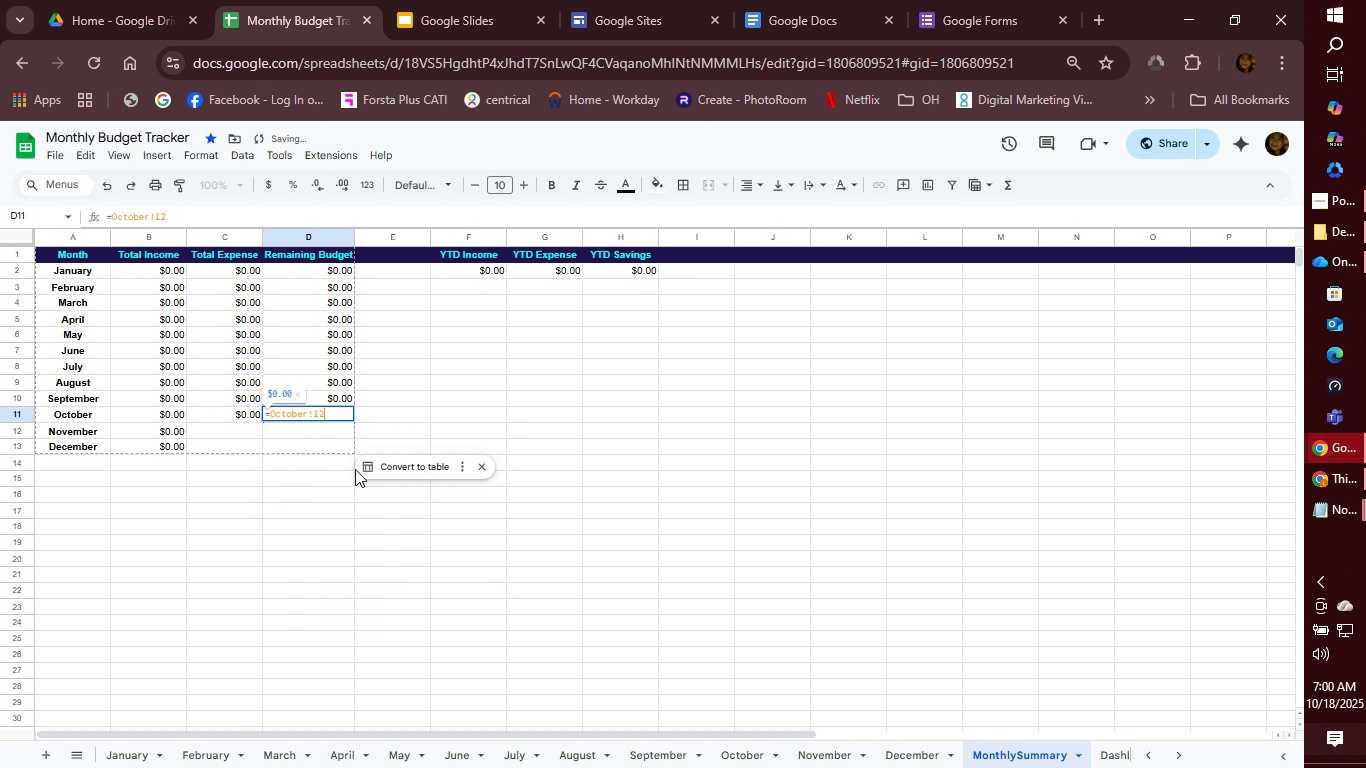 
key(Enter)
 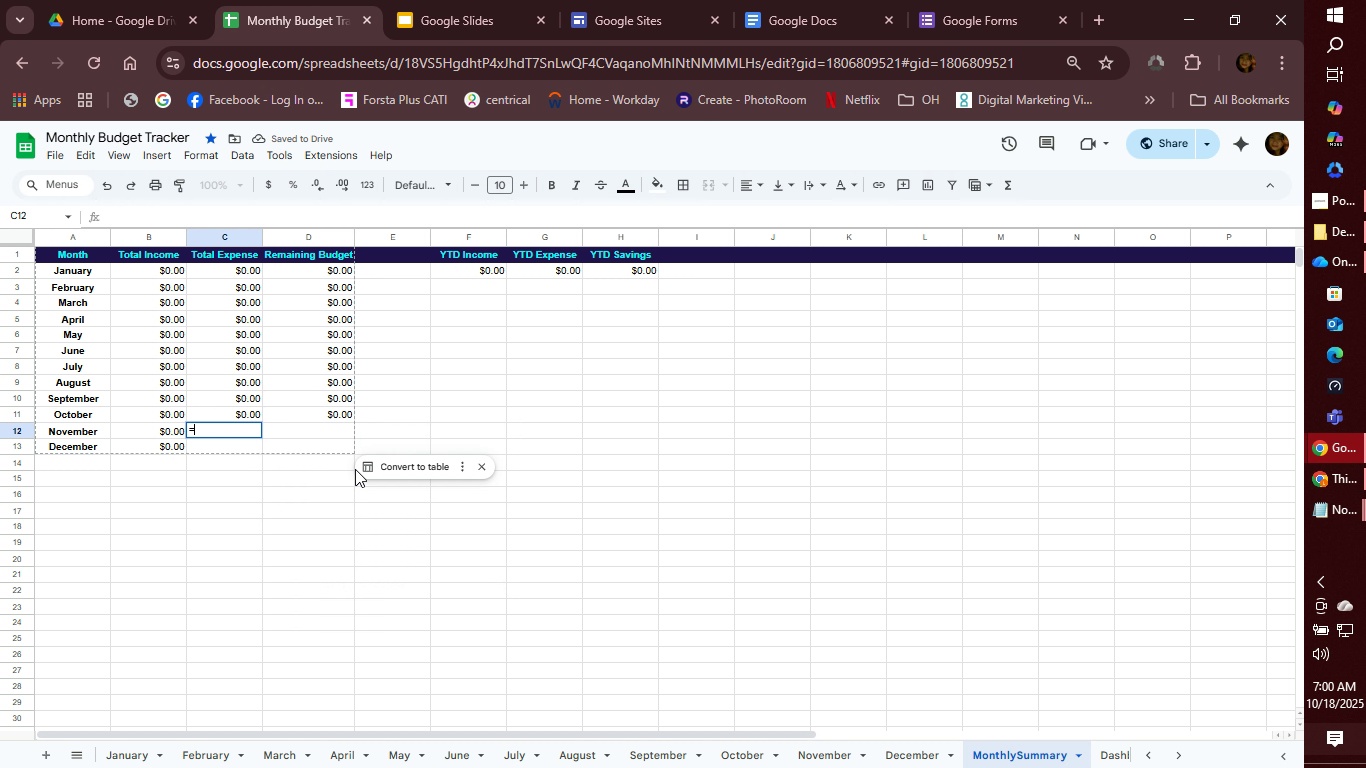 
key(Equal)
 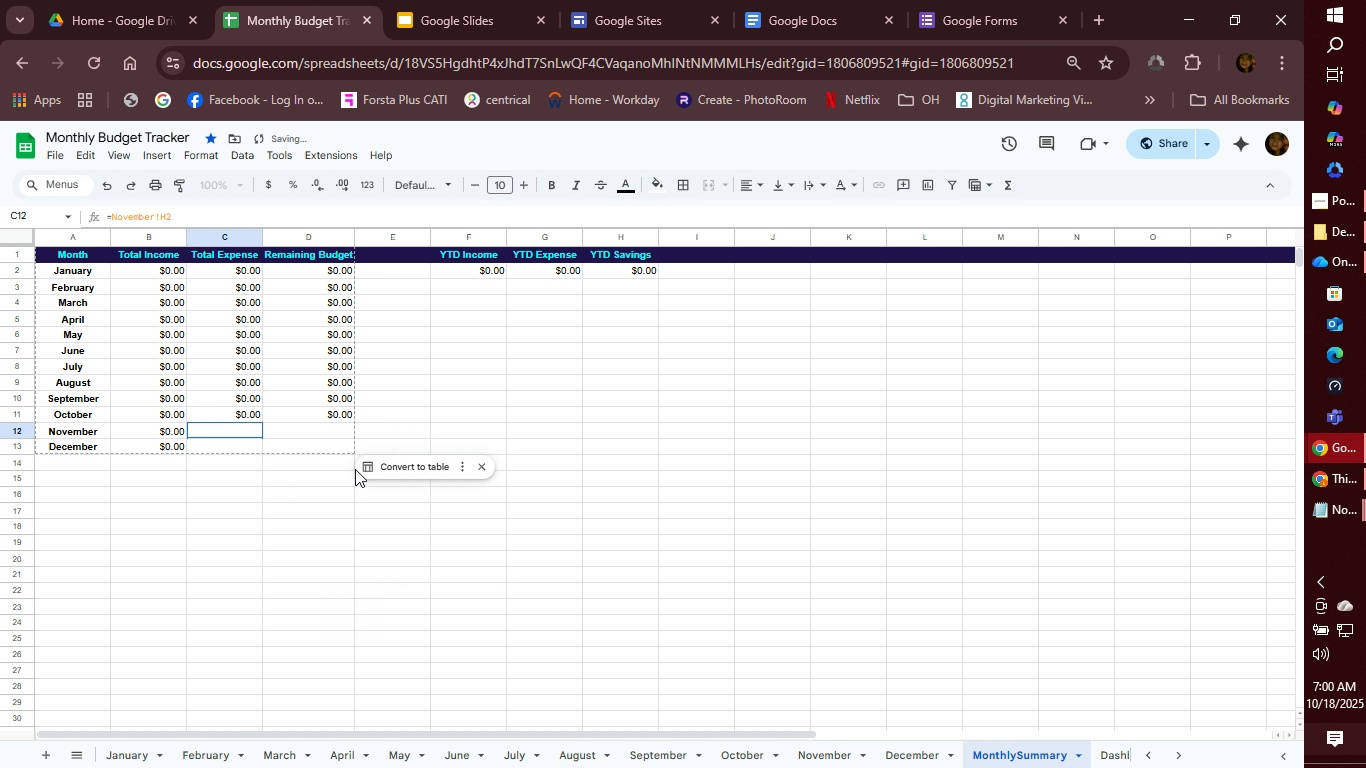 
key(Tab)
 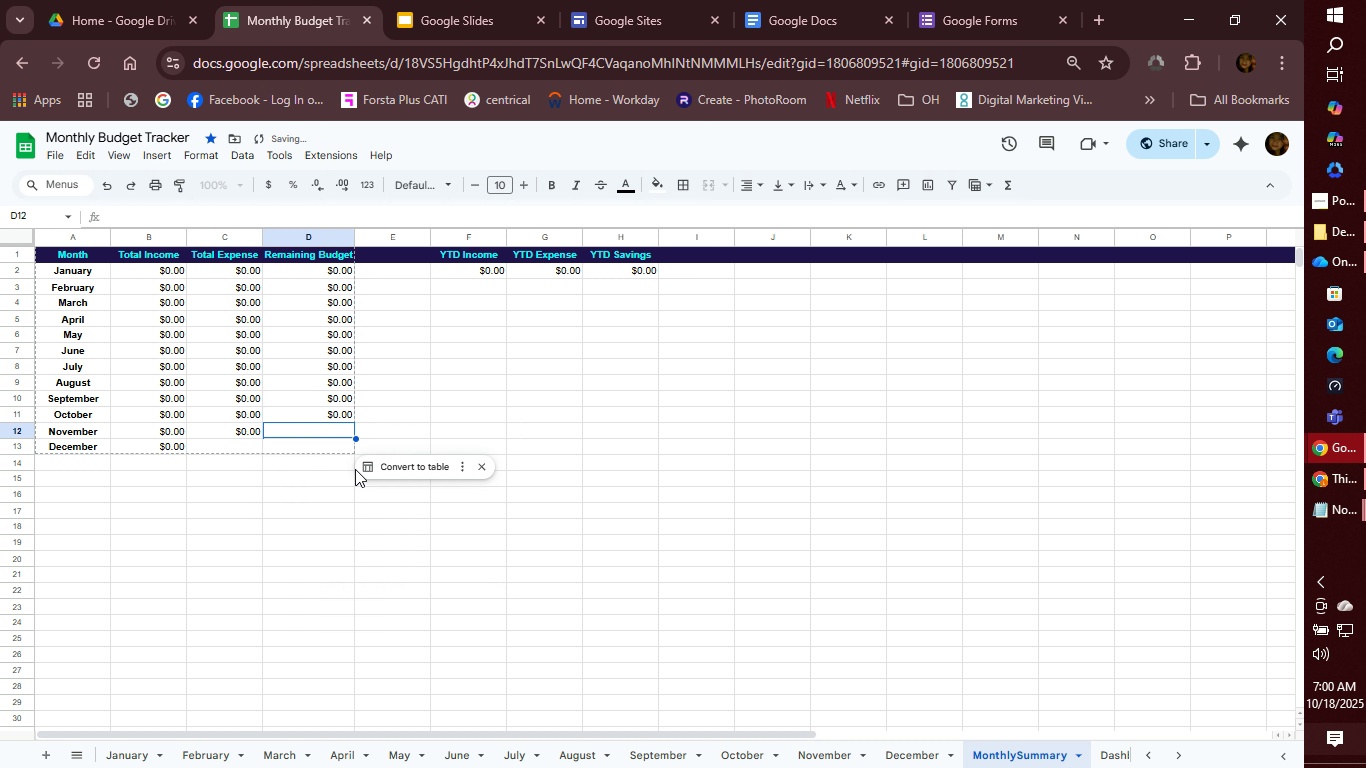 
key(Tab)
 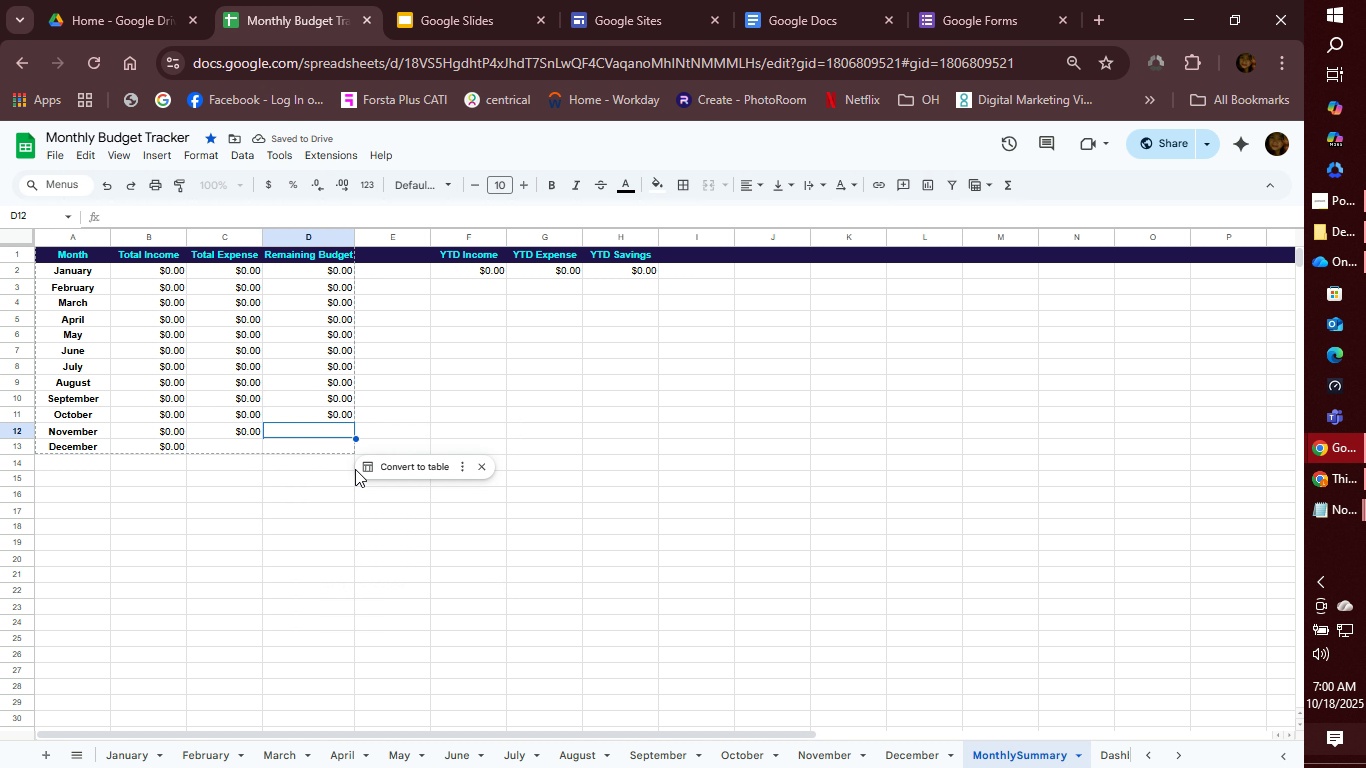 
key(Equal)
 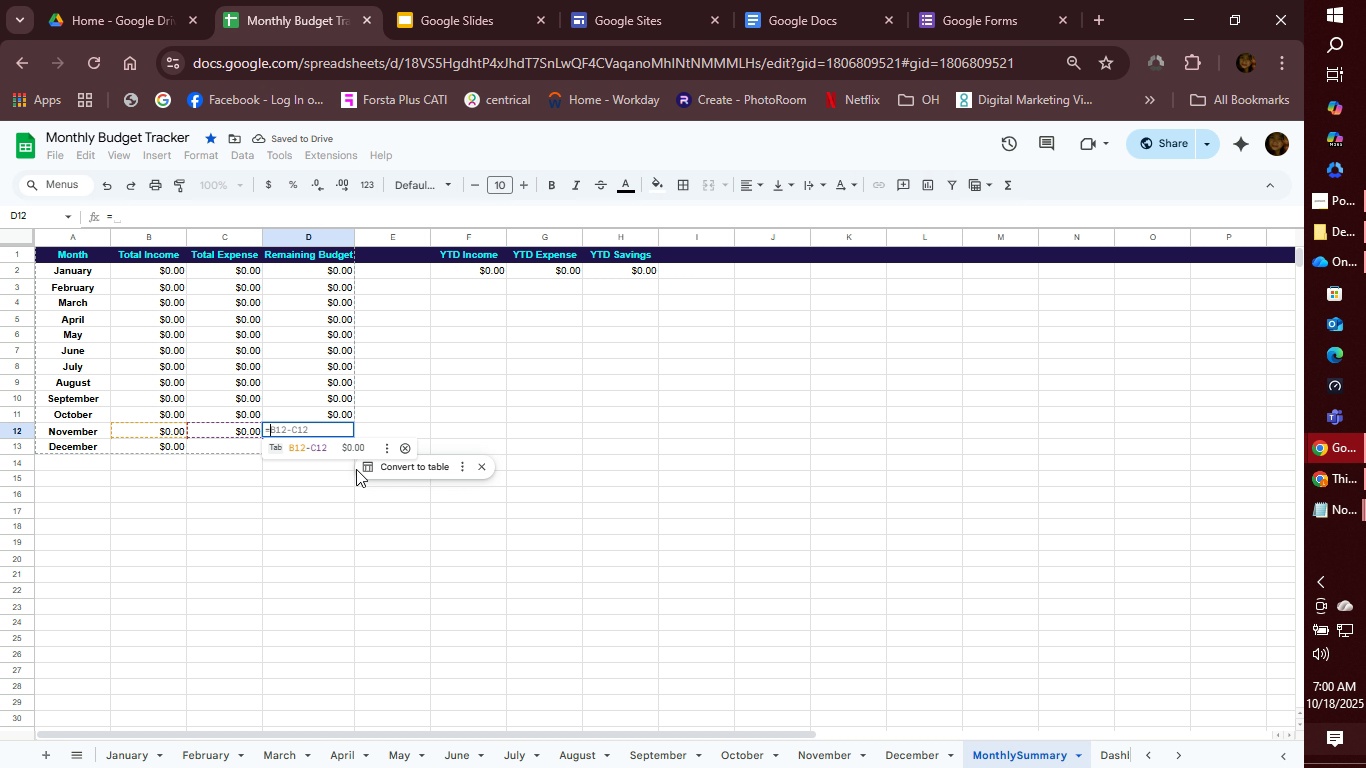 
key(N)
 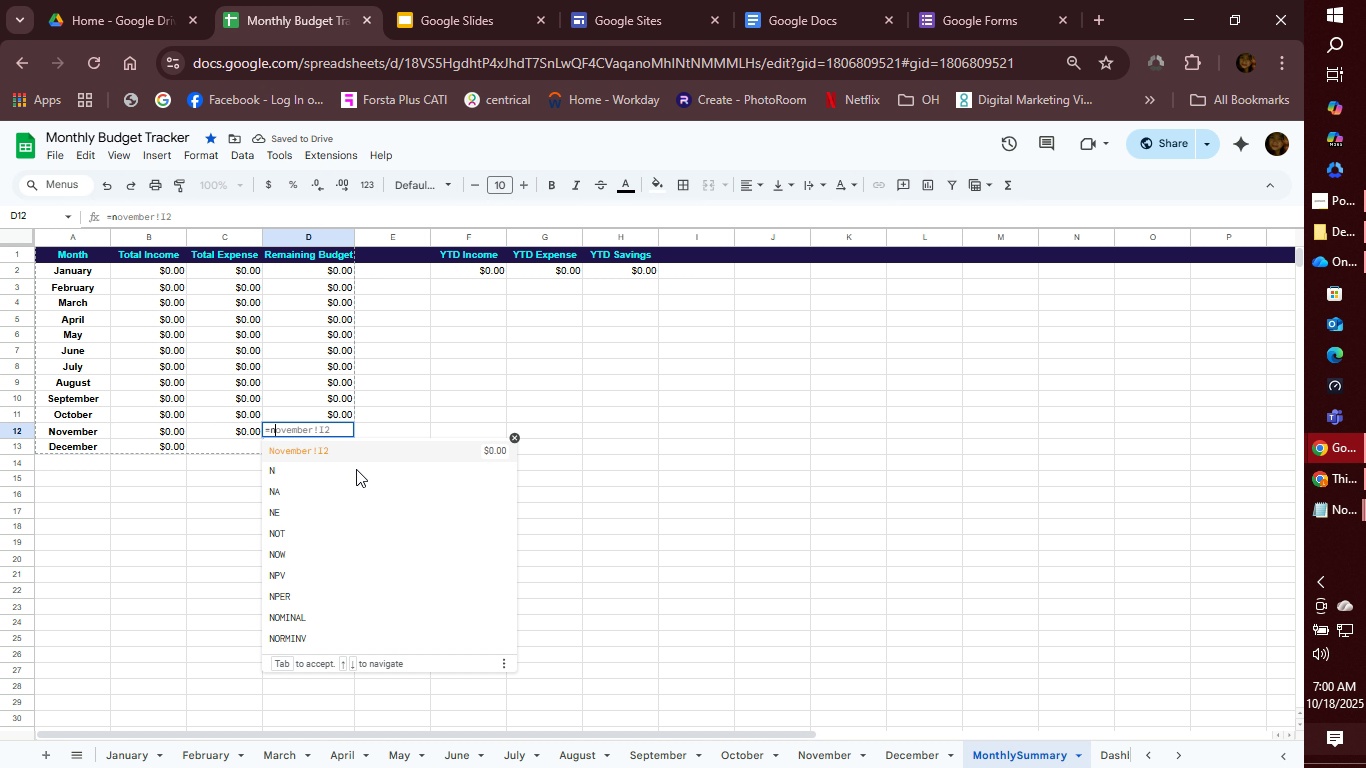 
key(Enter)
 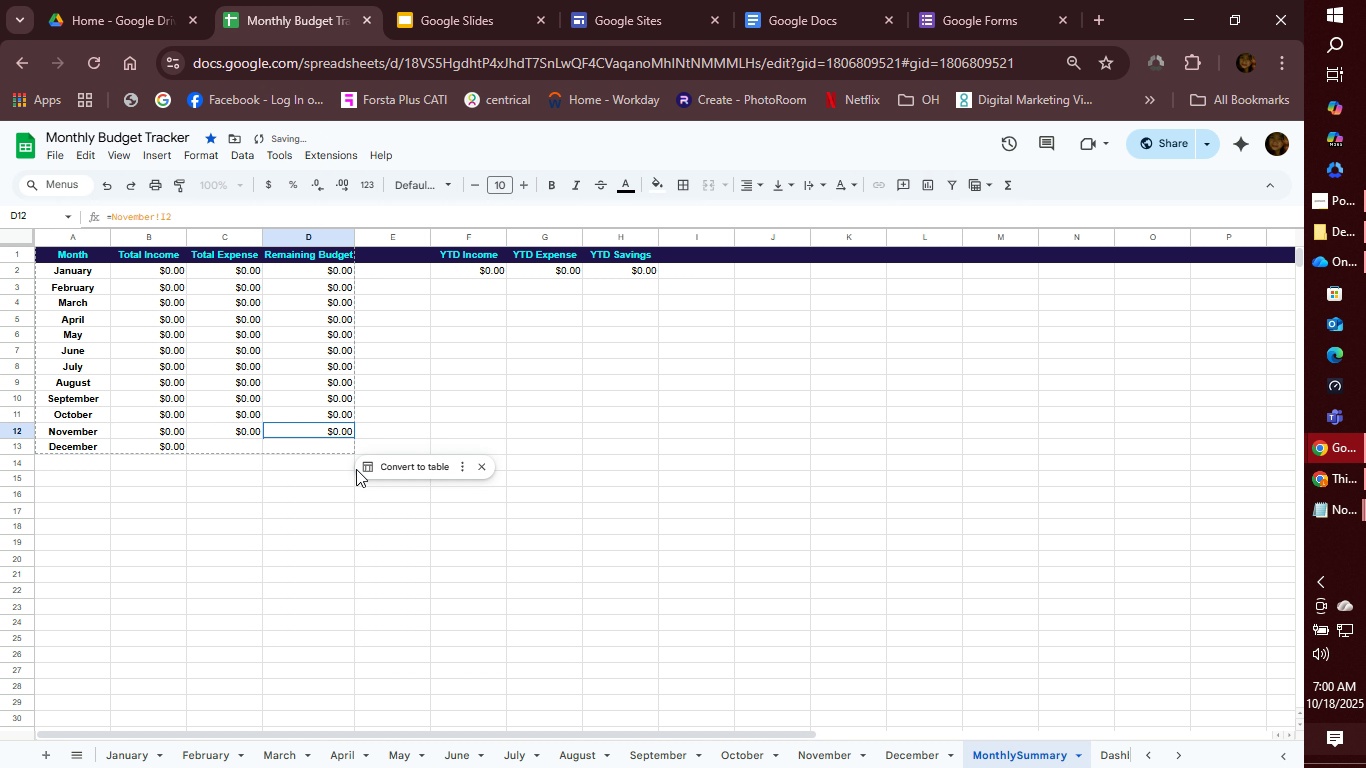 
key(Enter)
 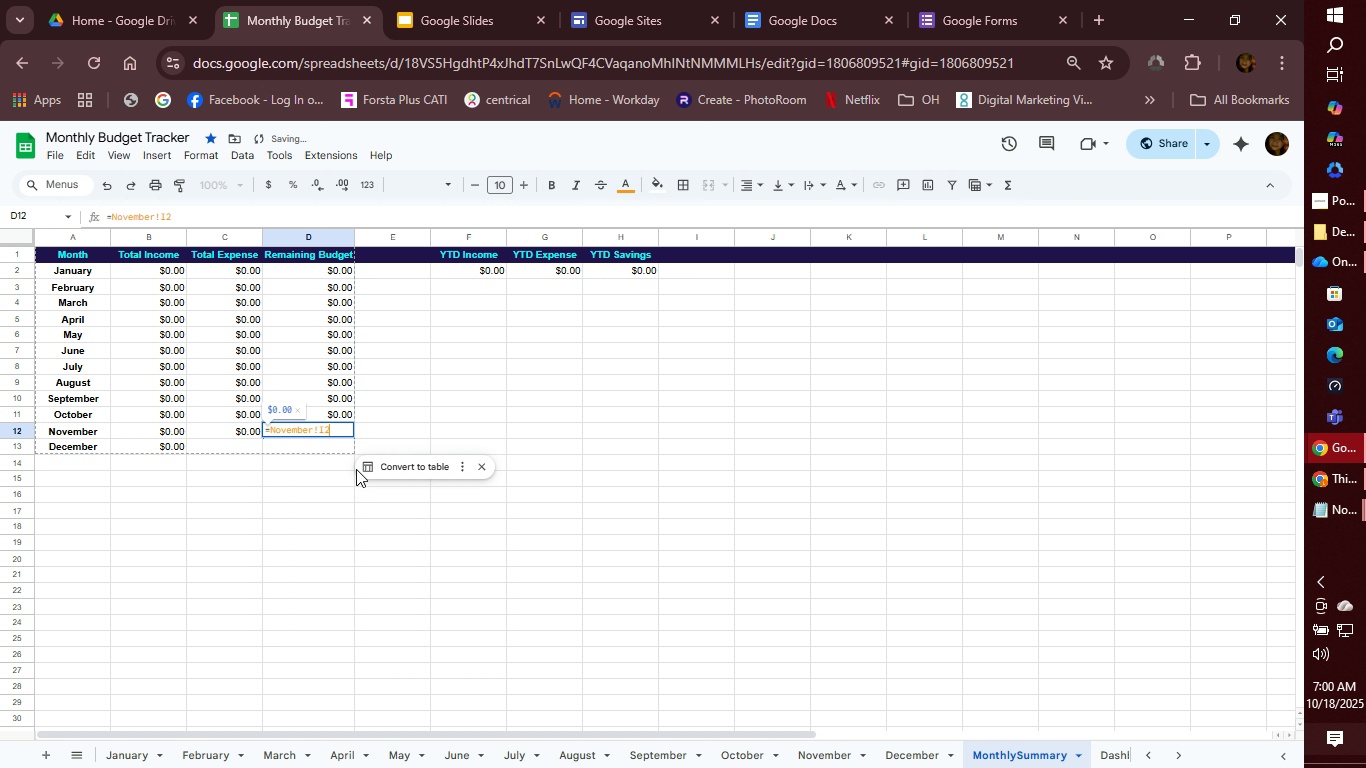 
key(Enter)
 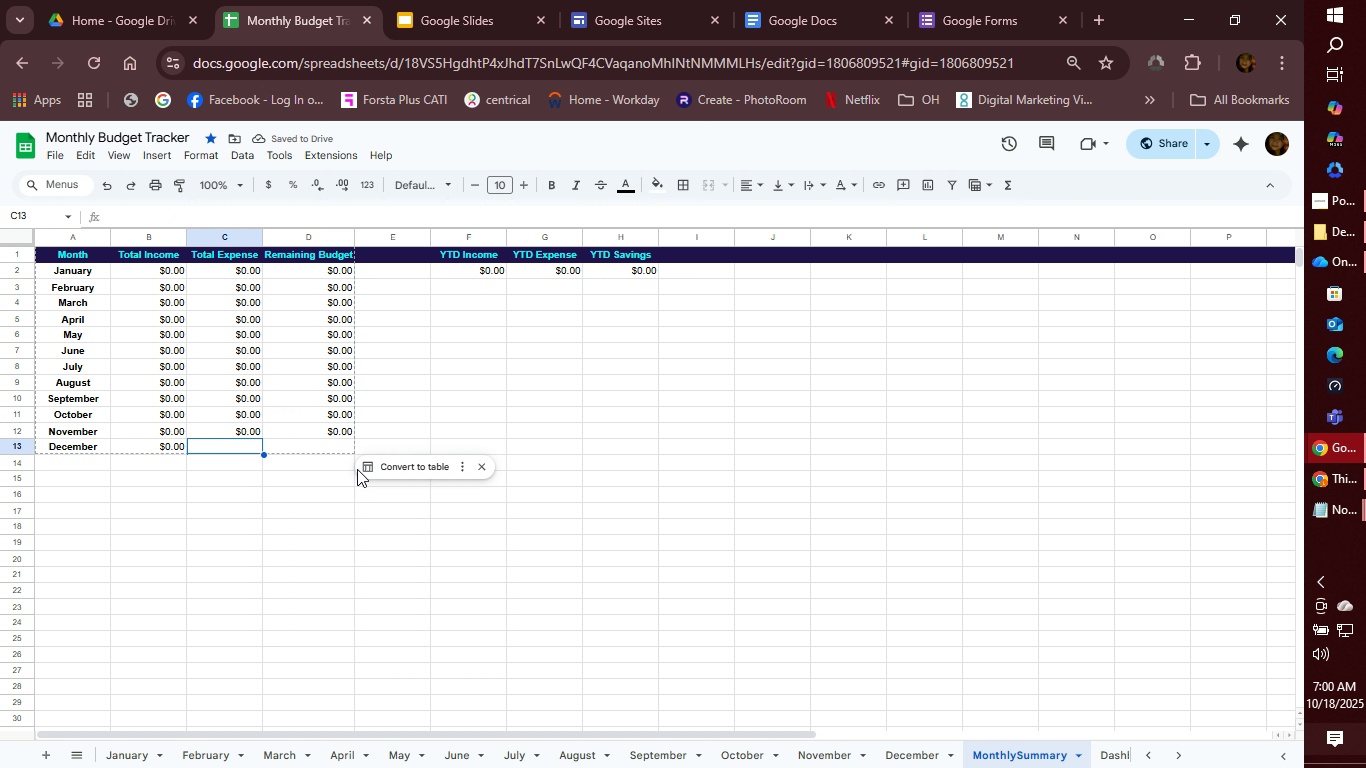 
key(Equal)
 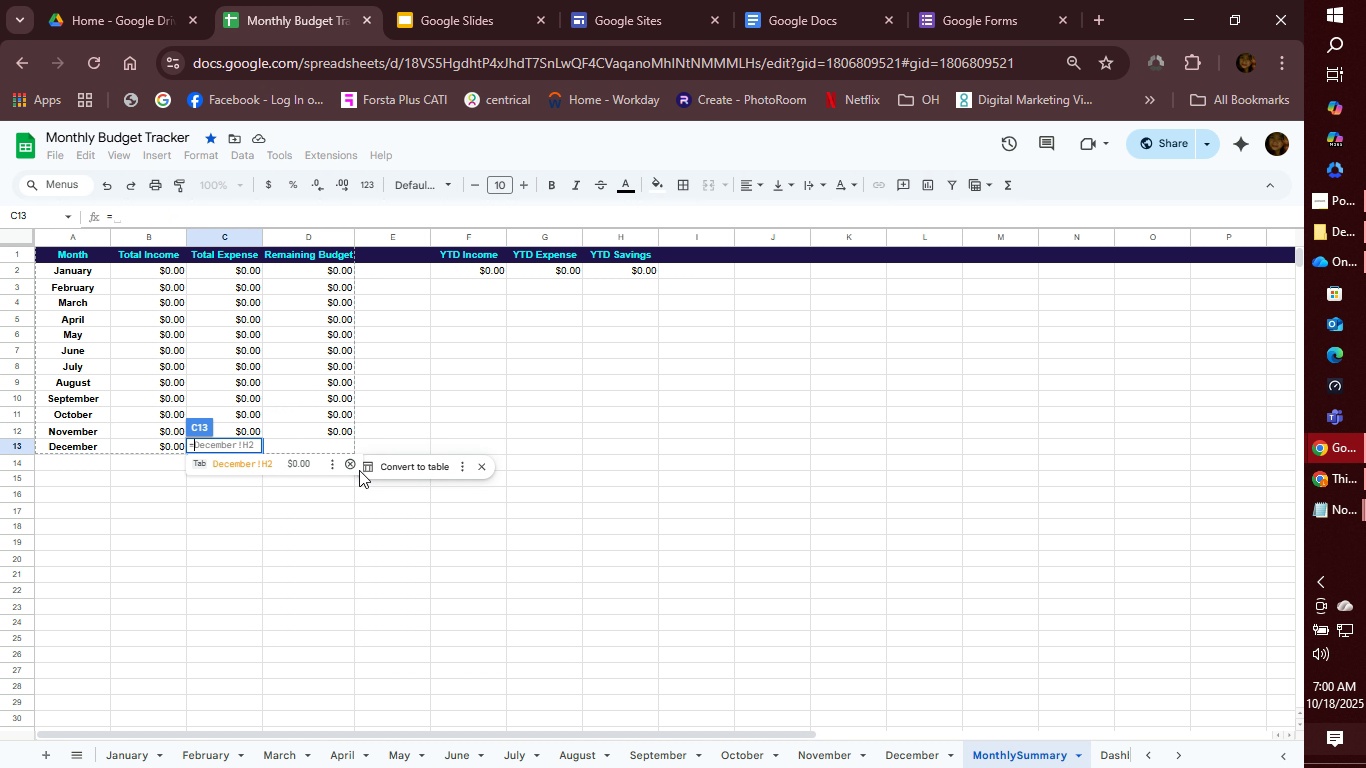 
key(Tab)
 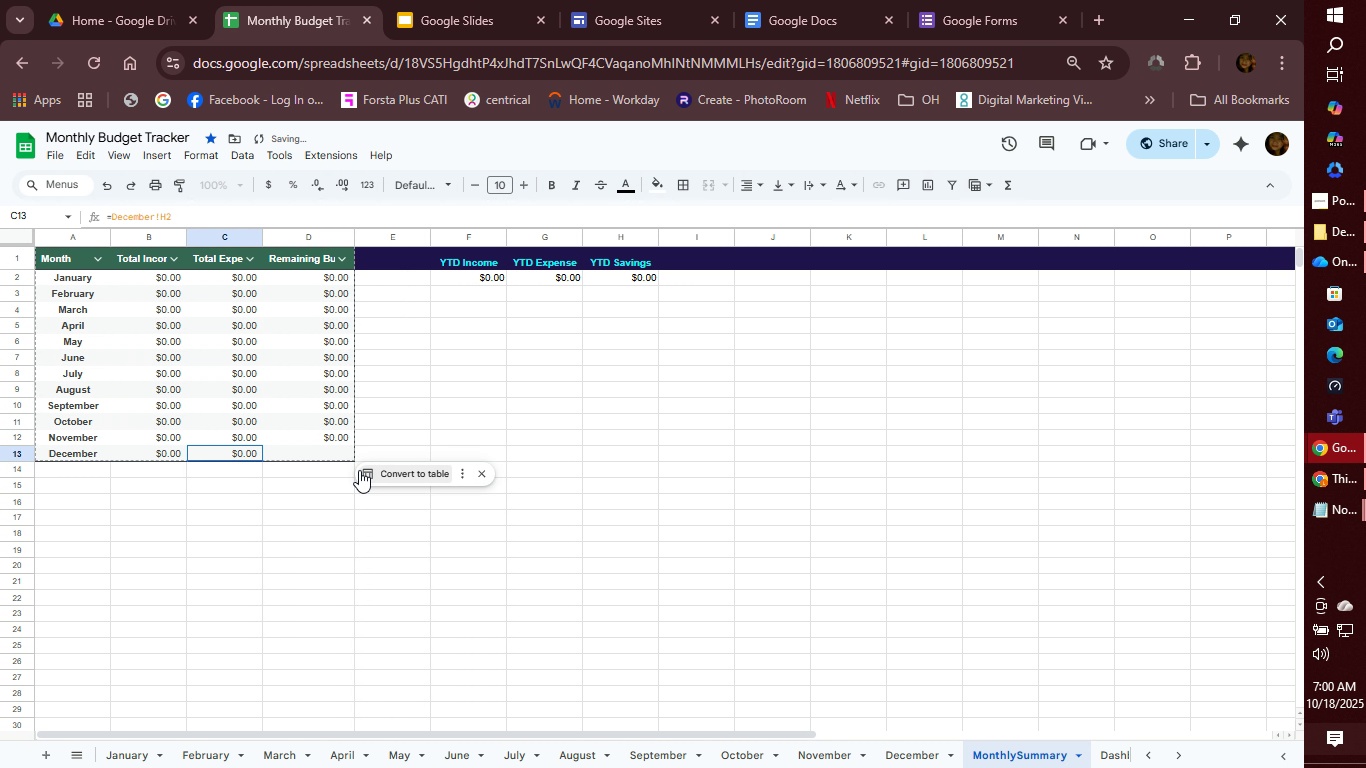 
key(Tab)
 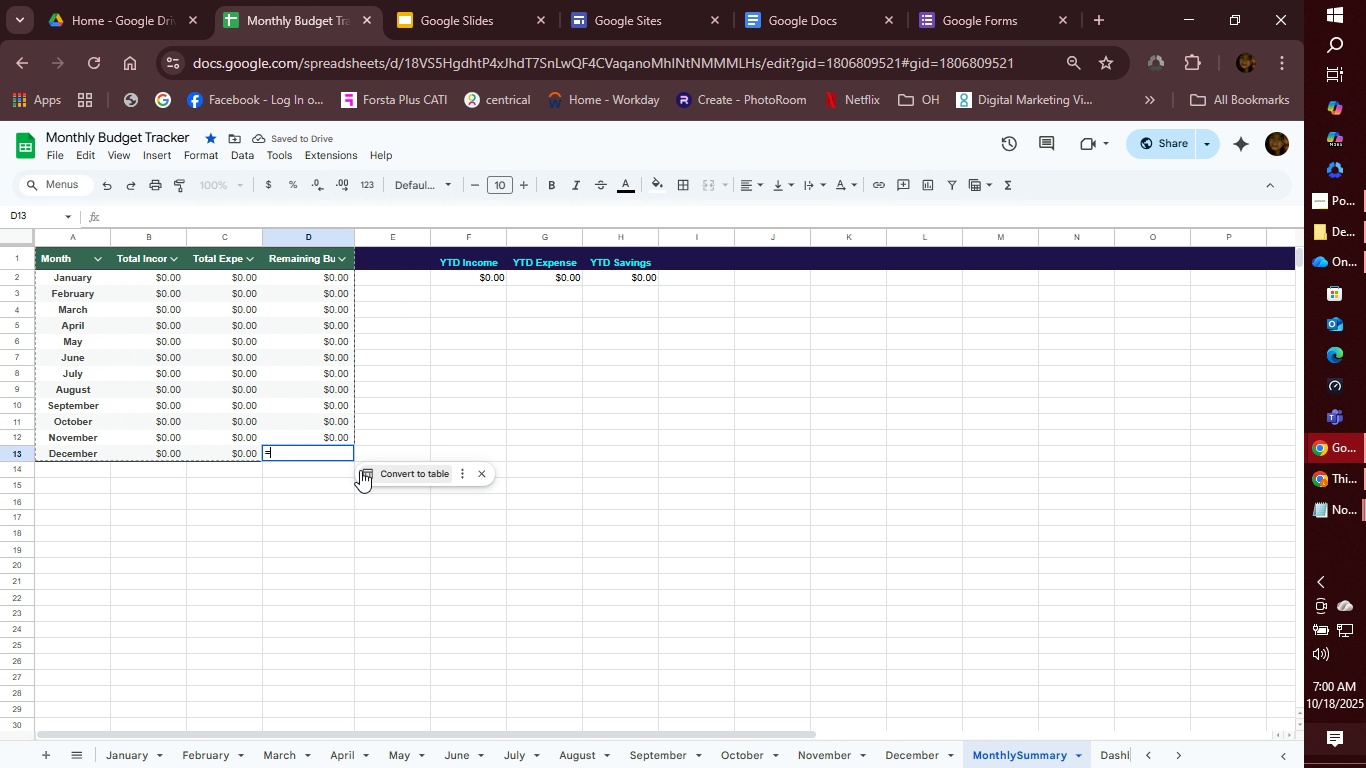 
key(Equal)
 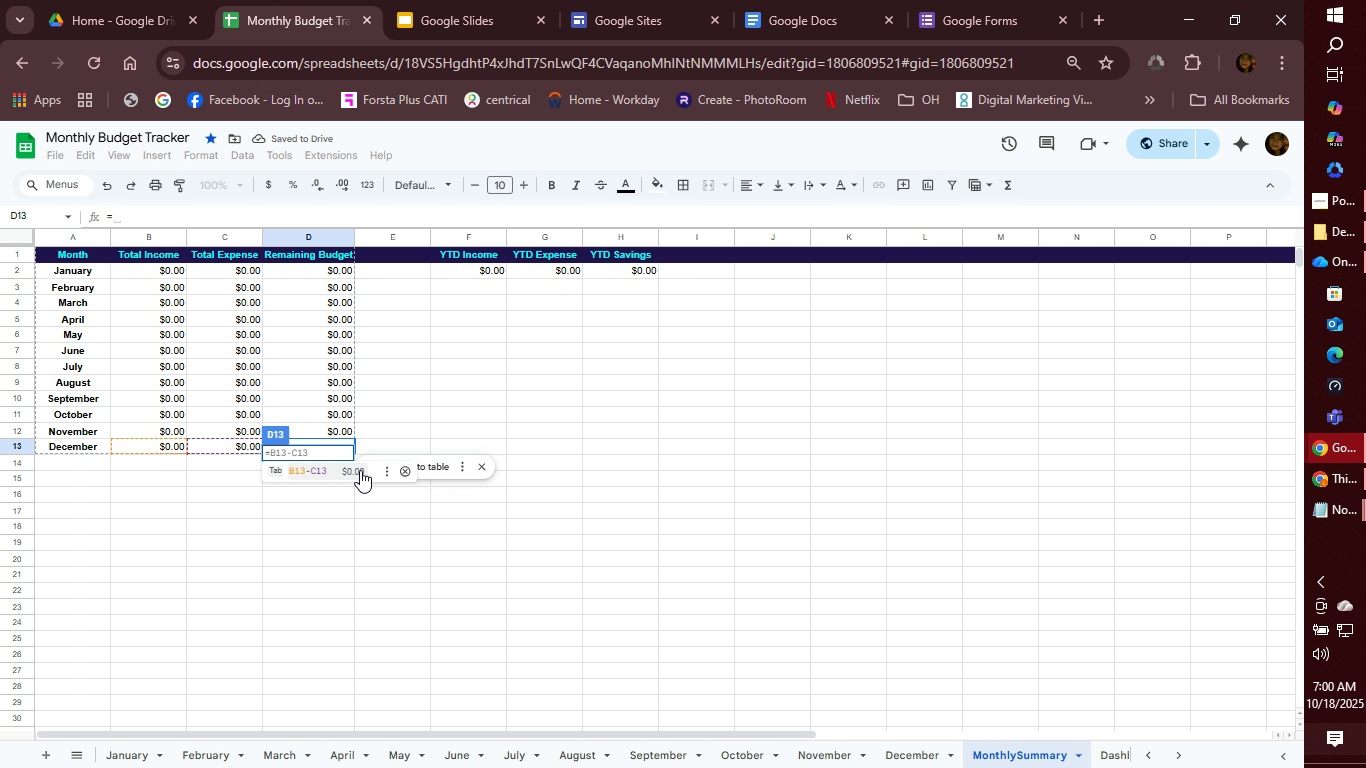 
key(D)
 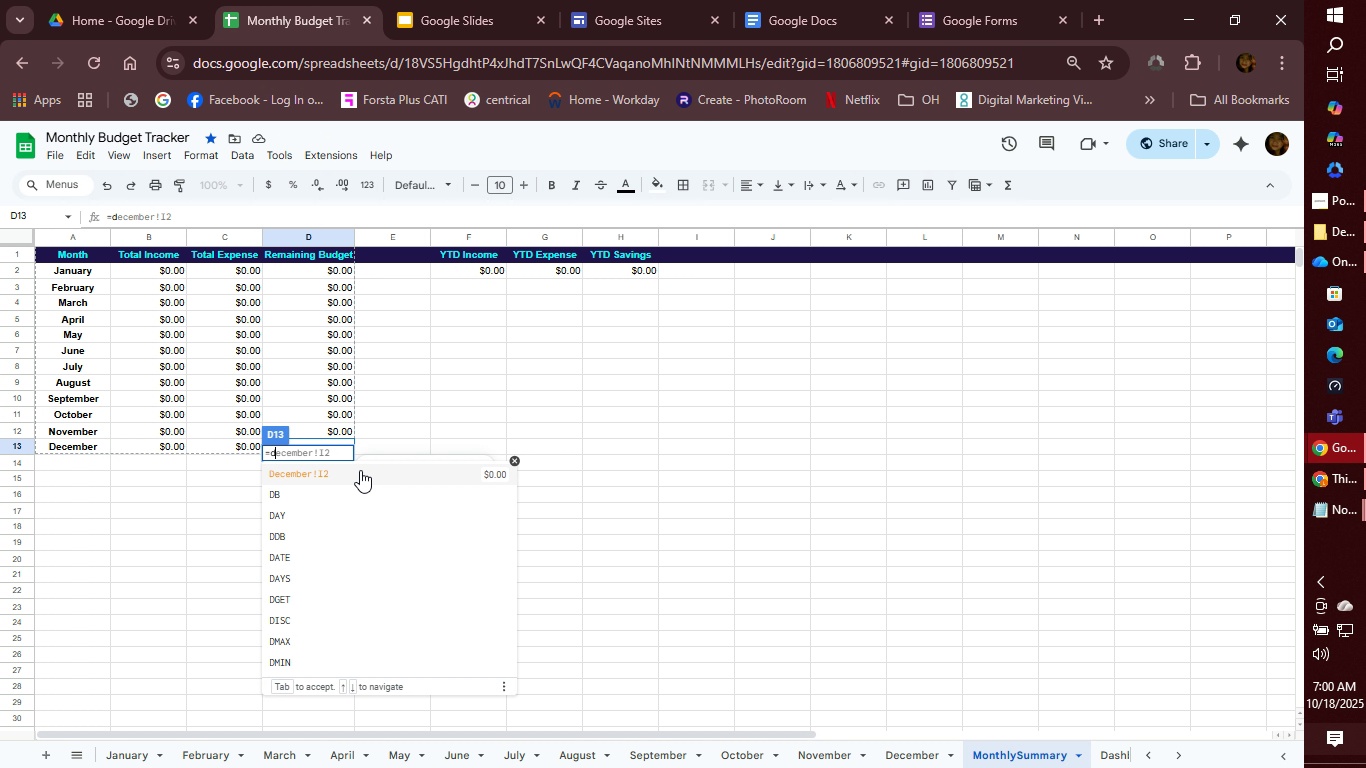 
key(Tab)
 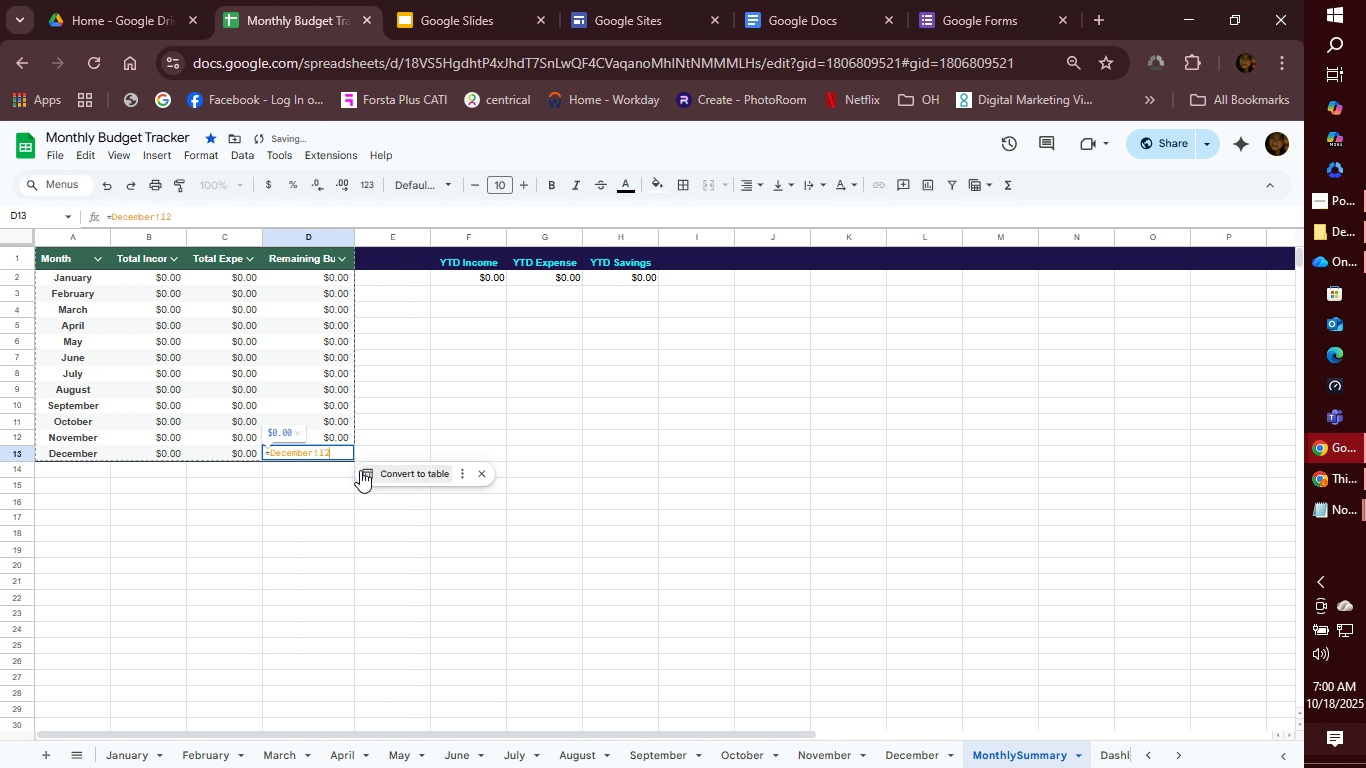 
key(Enter)
 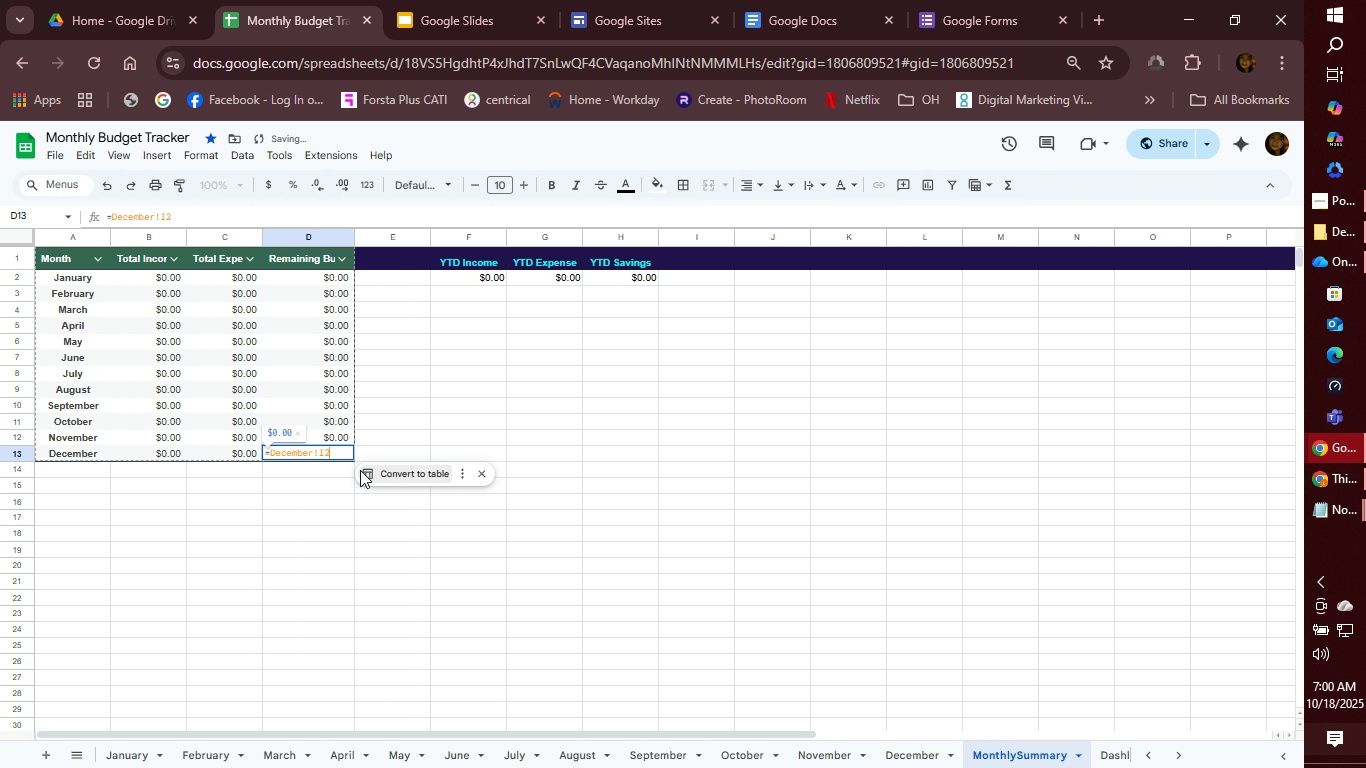 
key(Enter)
 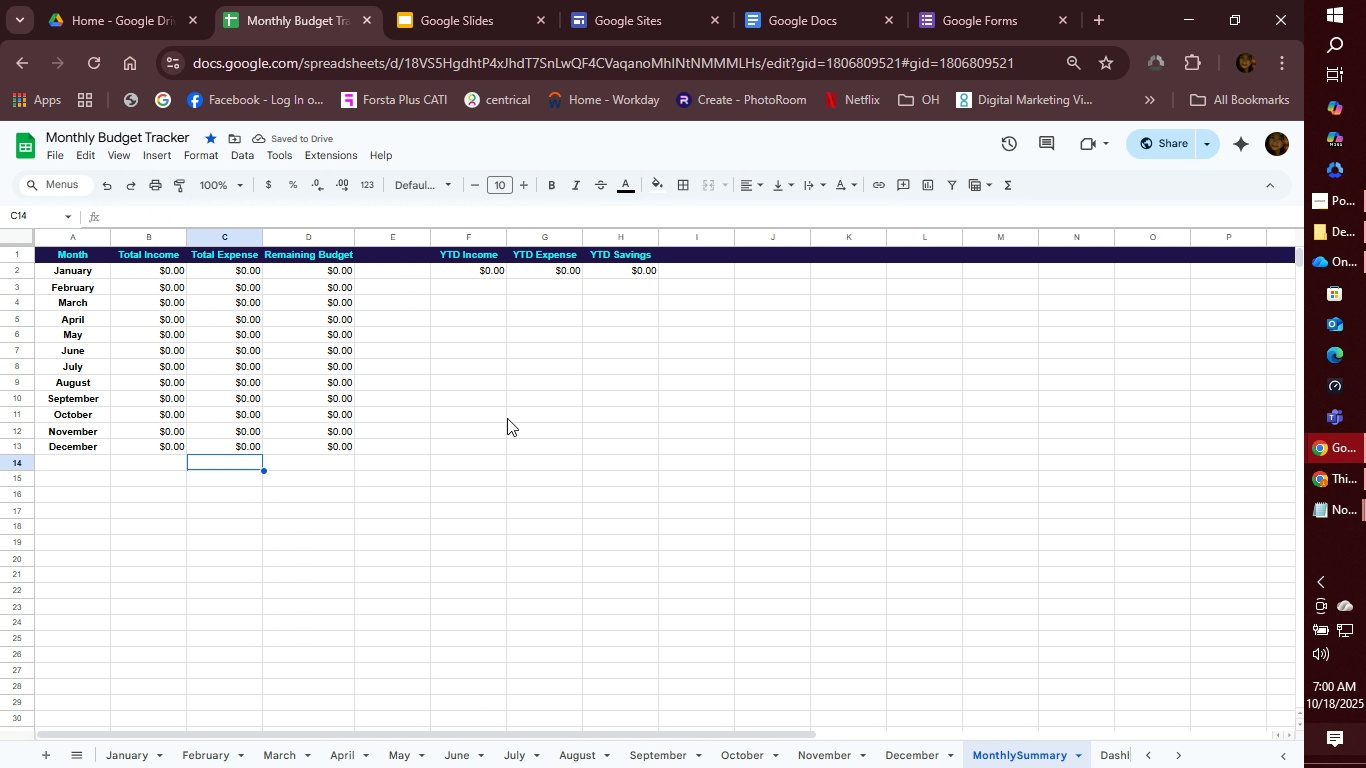 
left_click([492, 392])
 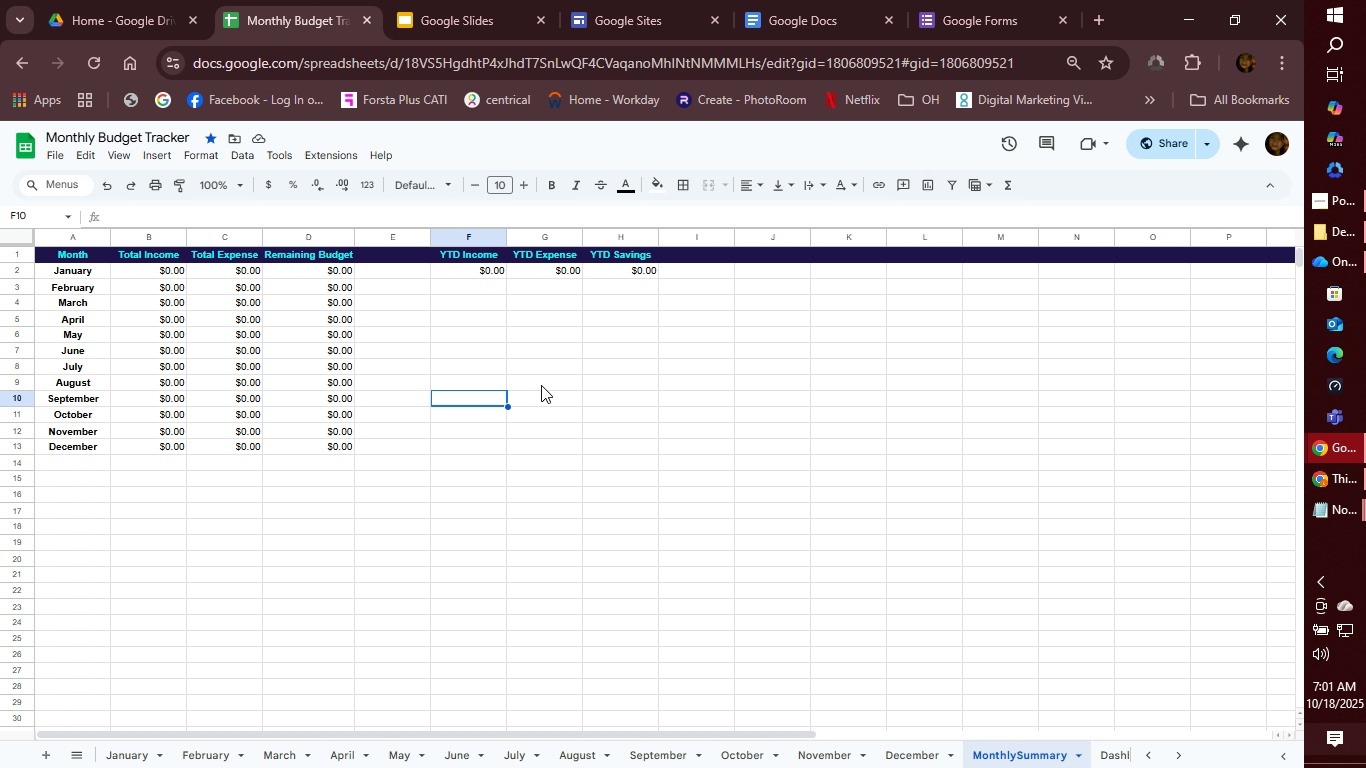 
wait(15.29)
 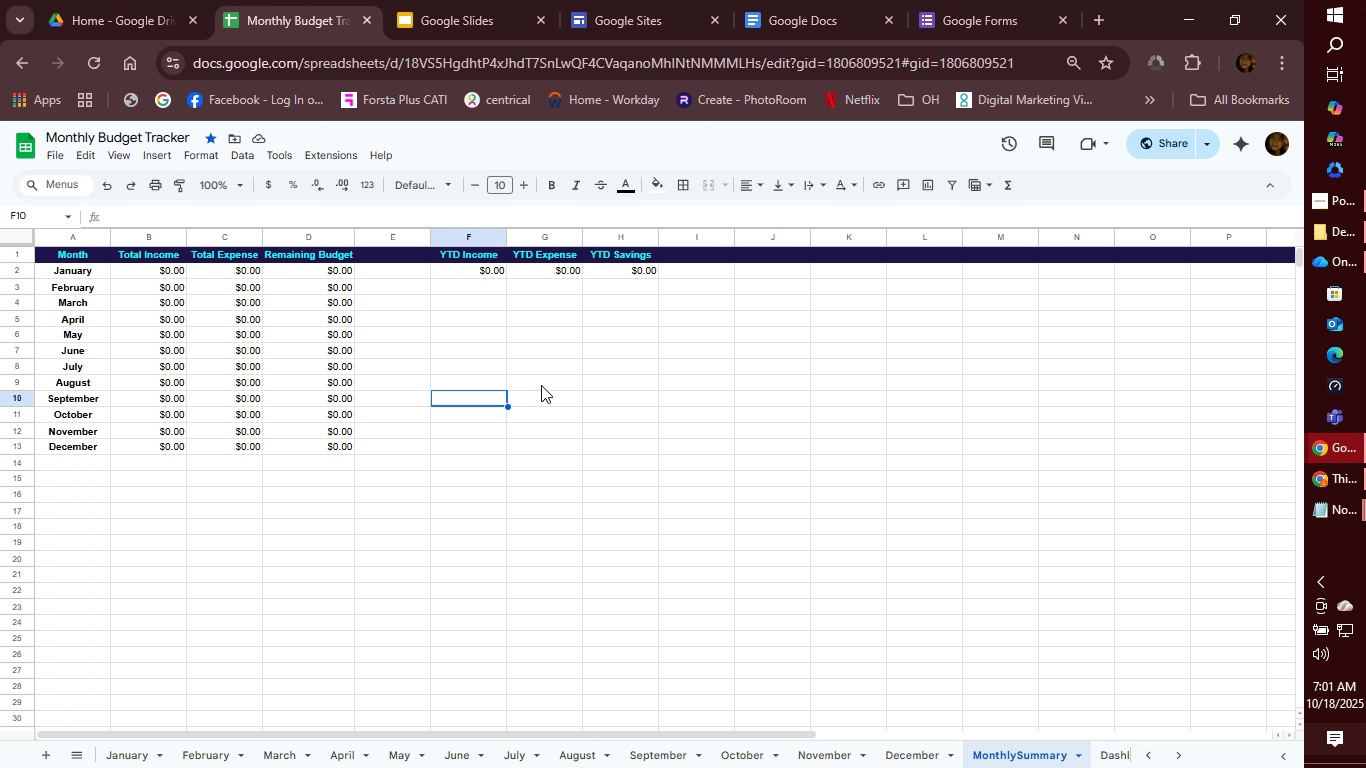 
left_click([1111, 746])
 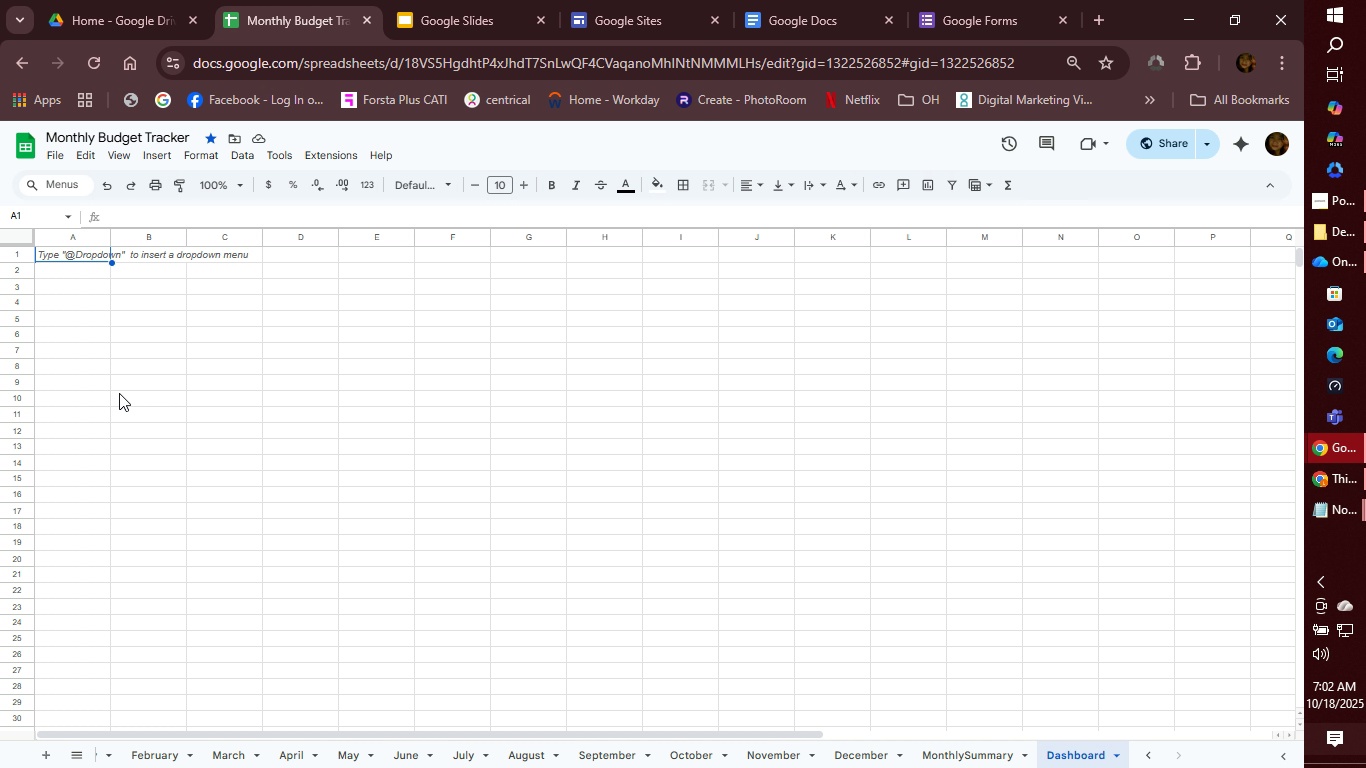 
wait(81.58)
 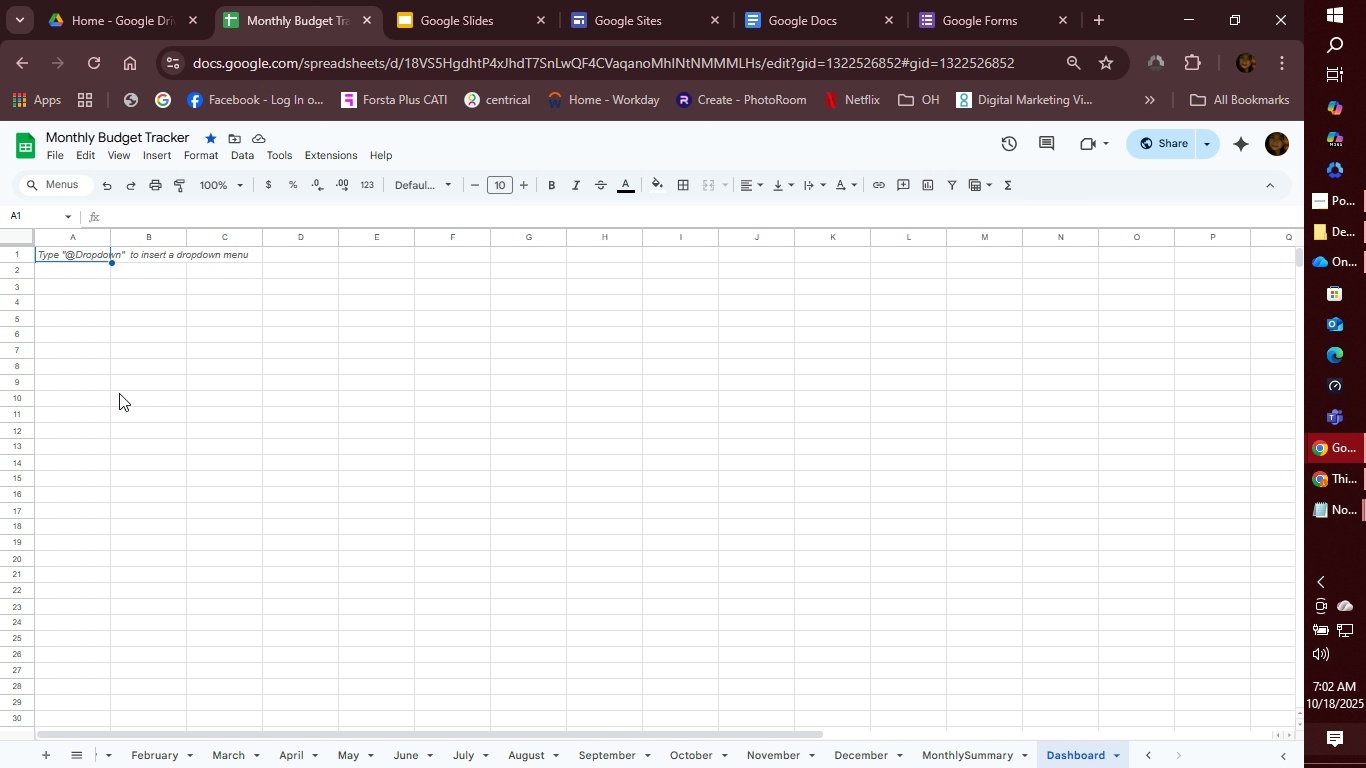 
left_click([91, 252])
 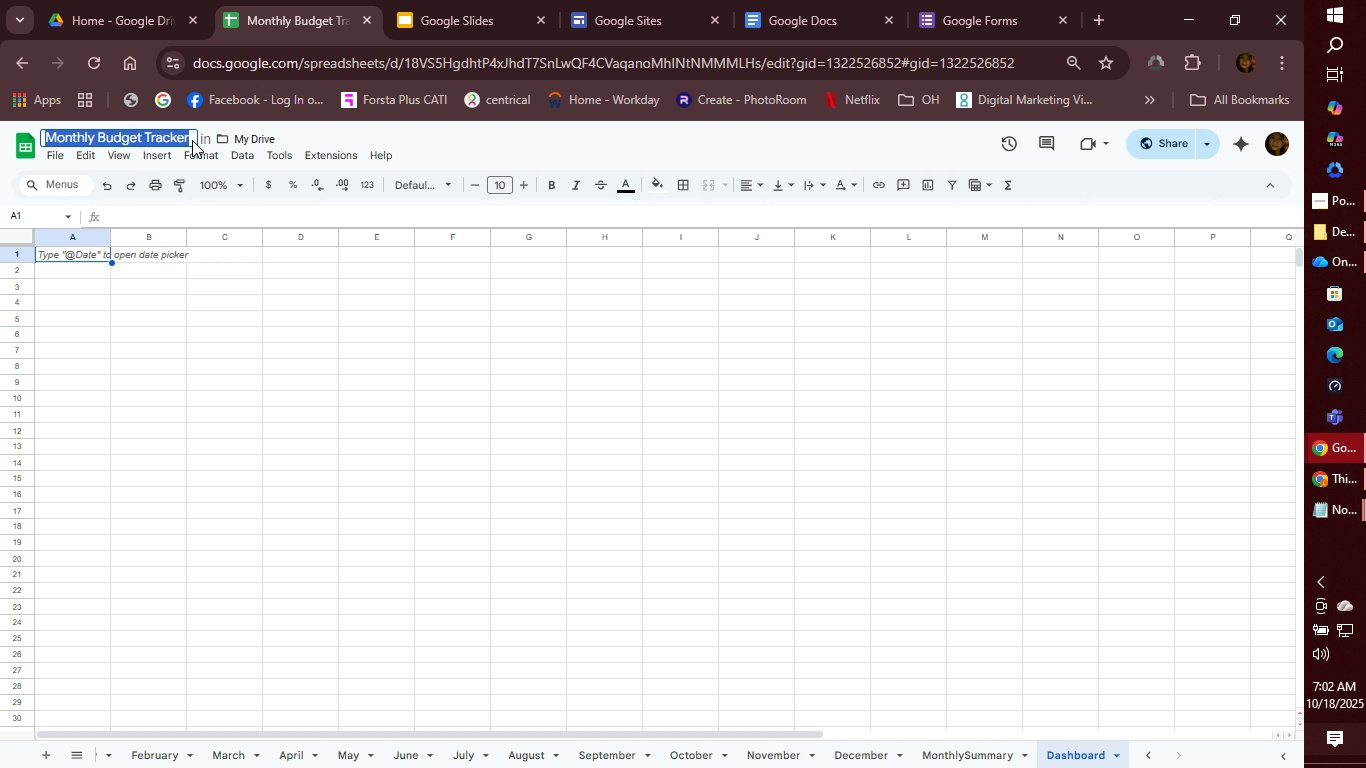 
wait(5.08)
 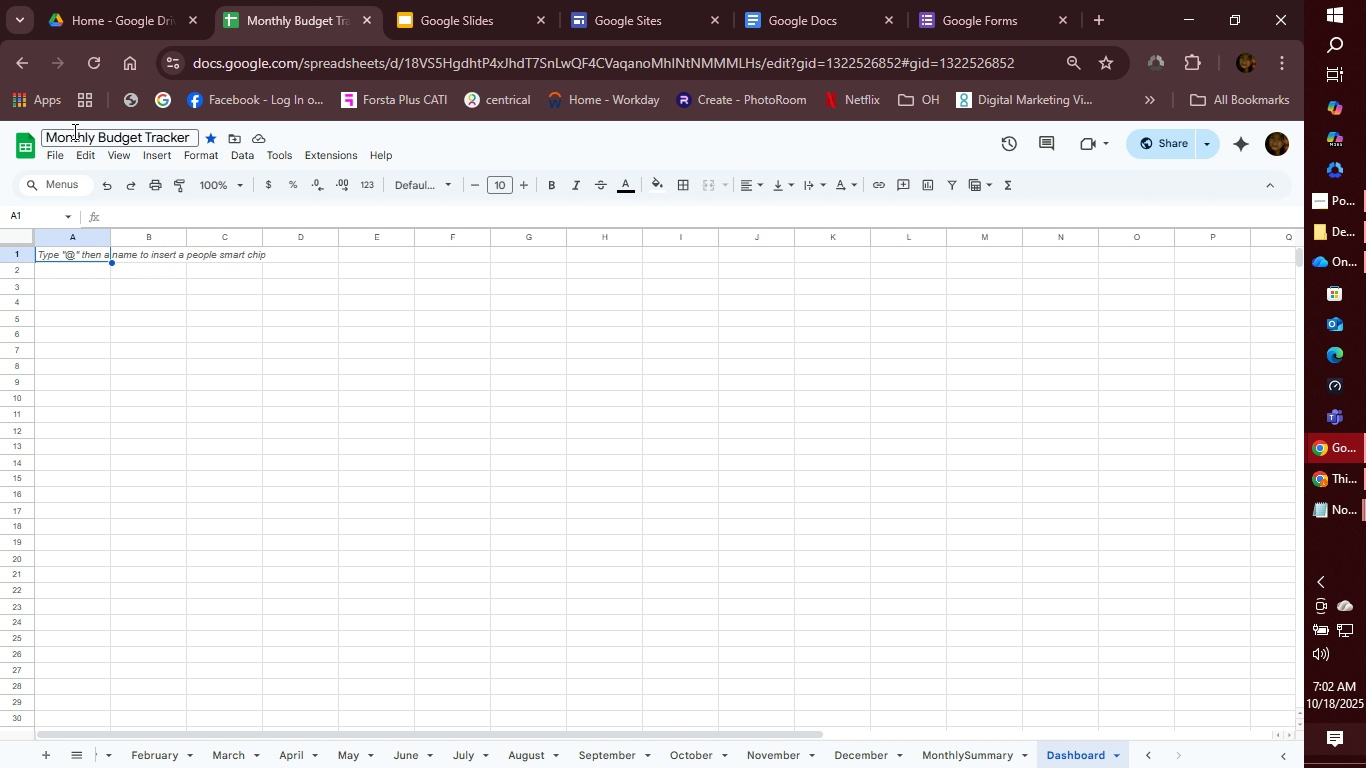 
key(Control+C)
 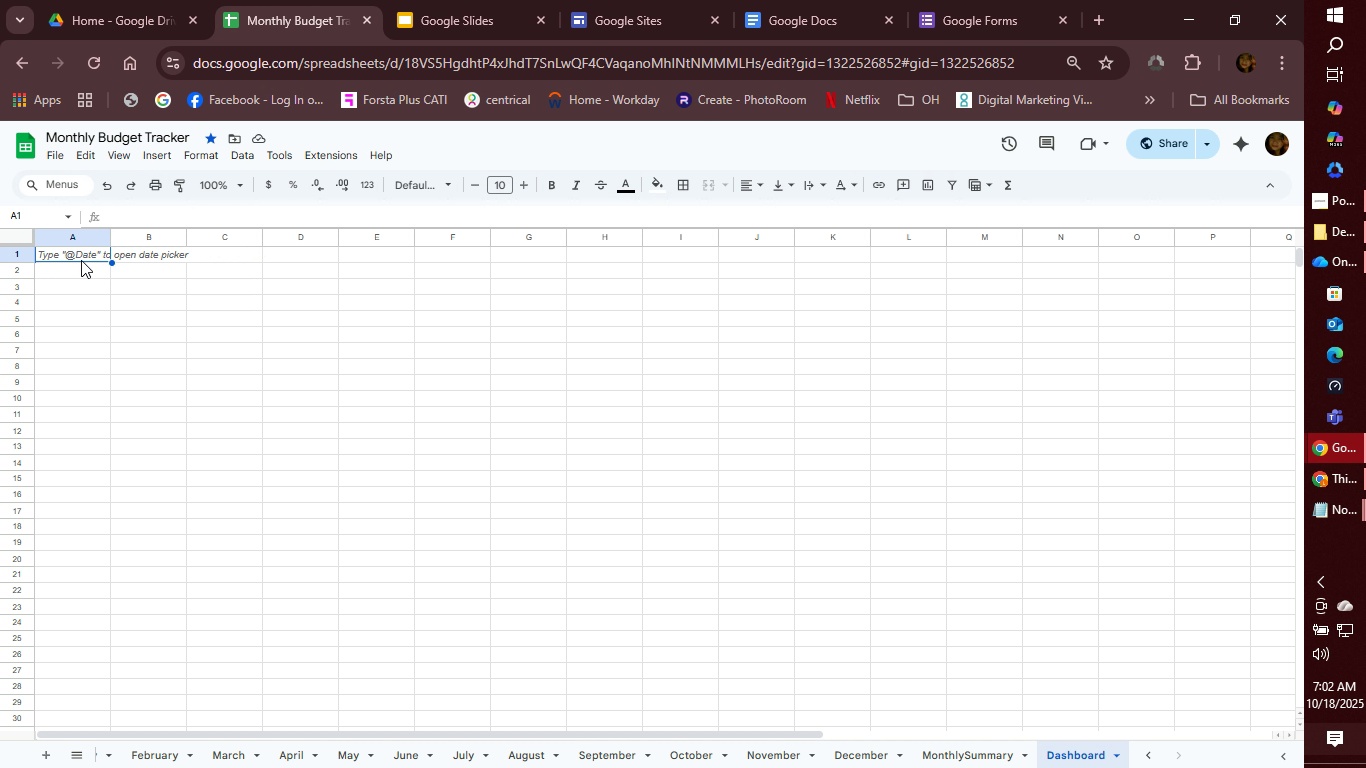 
left_click([81, 260])
 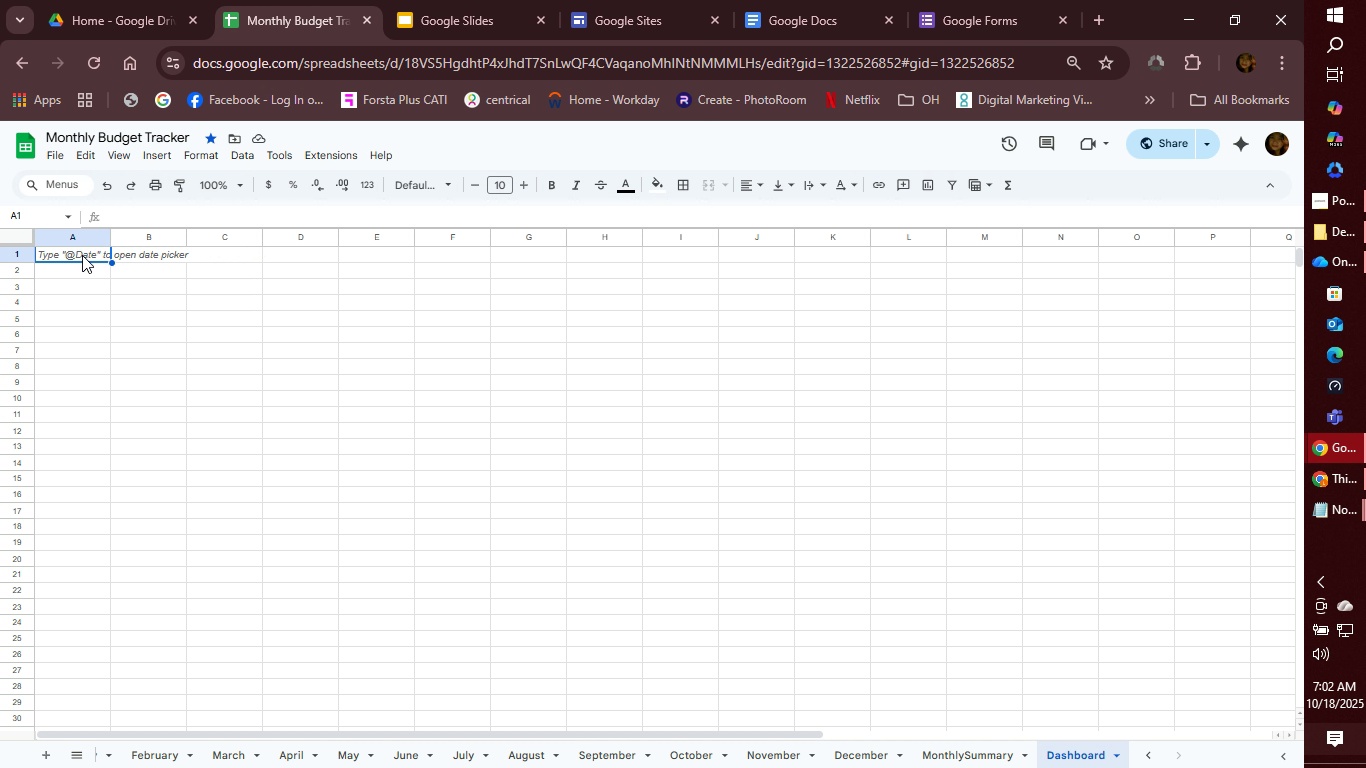 
key(Control+V)
 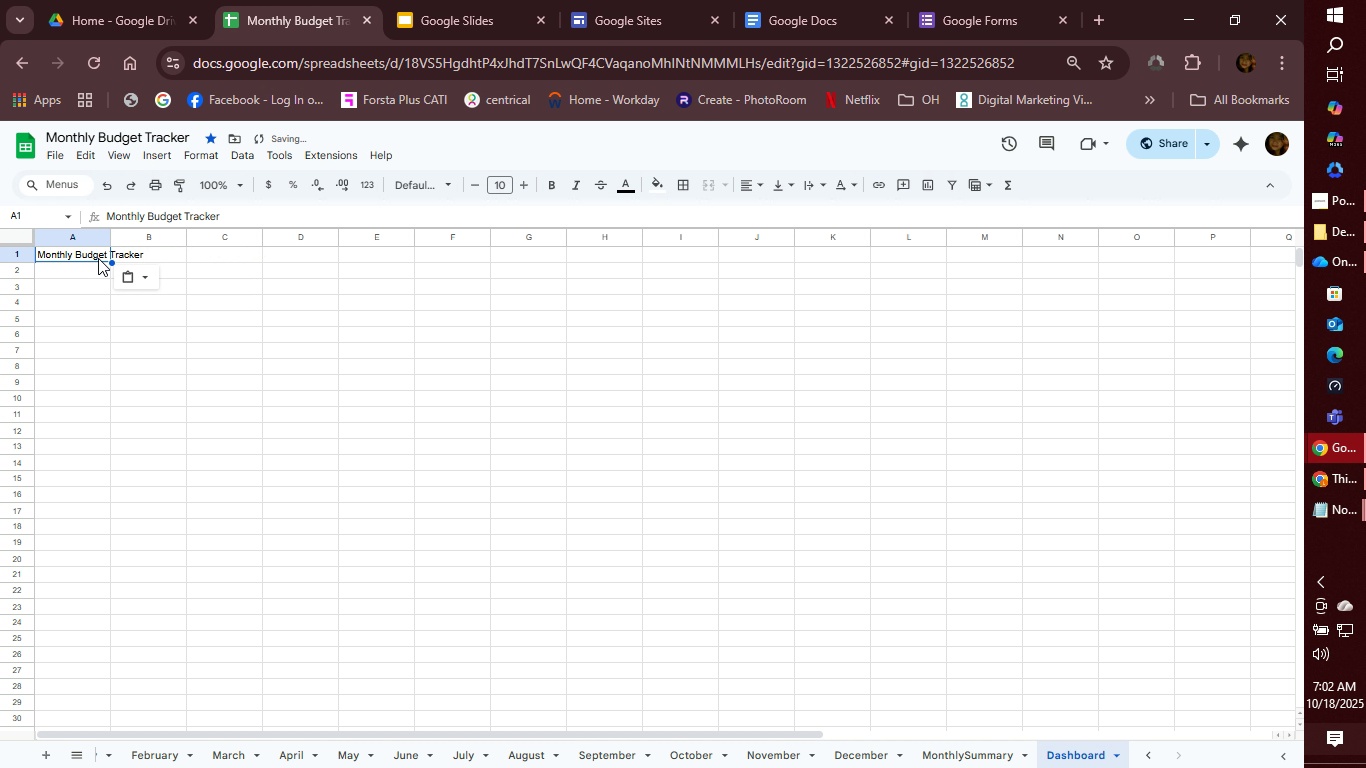 
mouse_move([127, 242])
 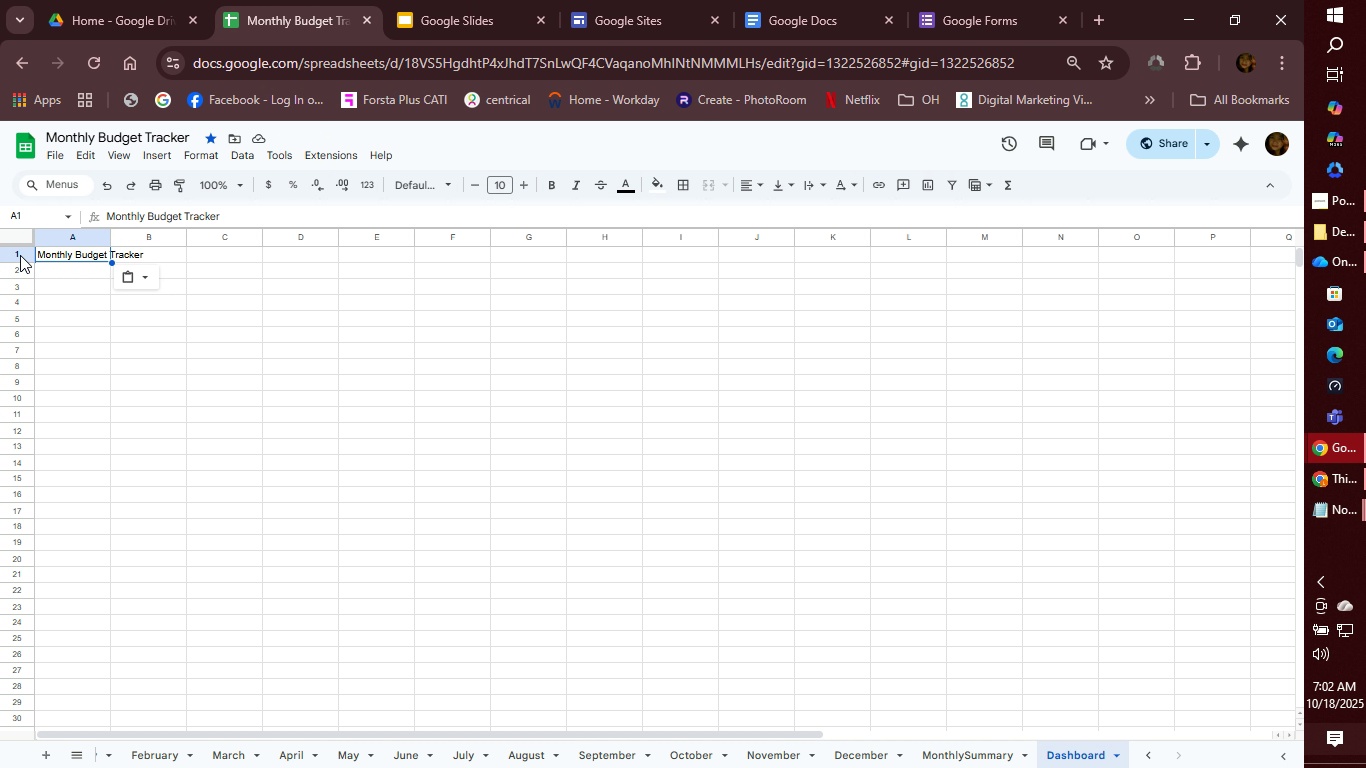 
left_click([48, 248])
 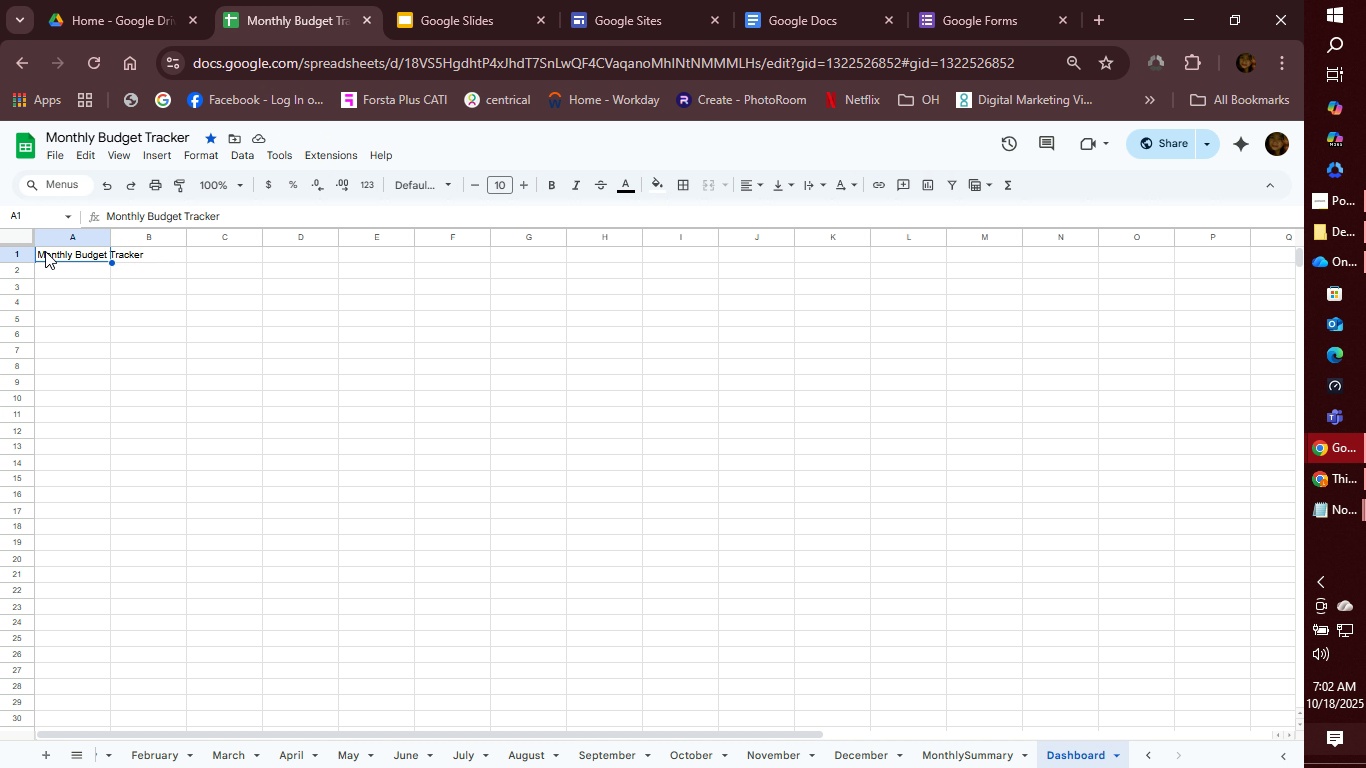 
double_click([45, 251])
 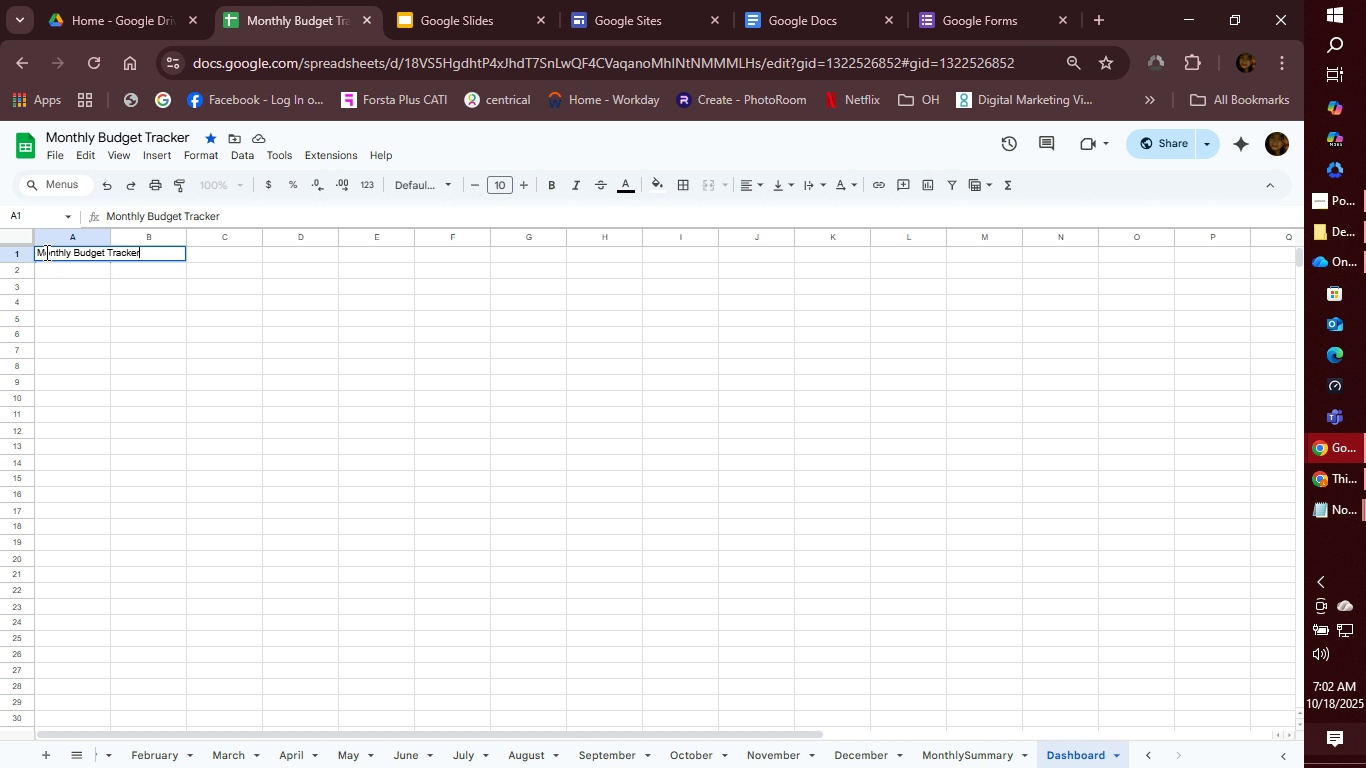 
triple_click([45, 252])
 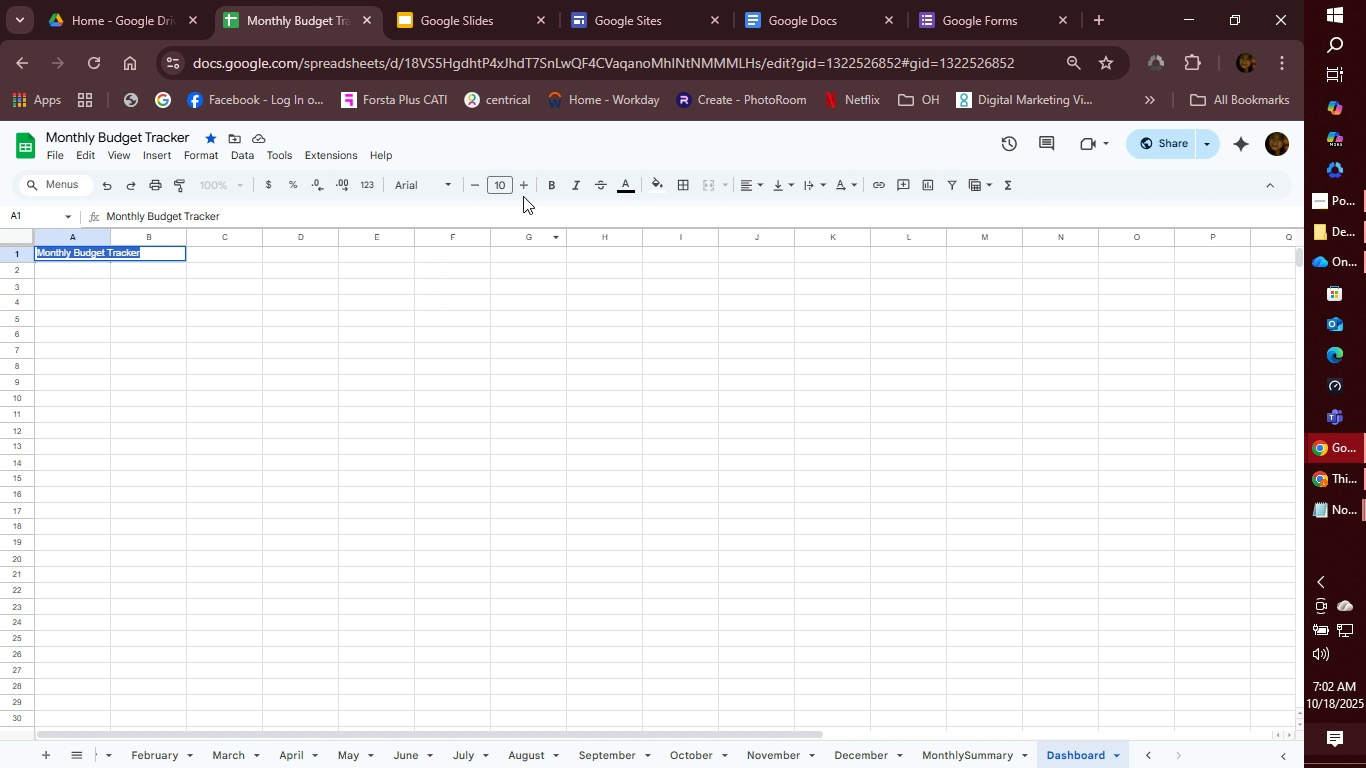 
double_click([524, 187])
 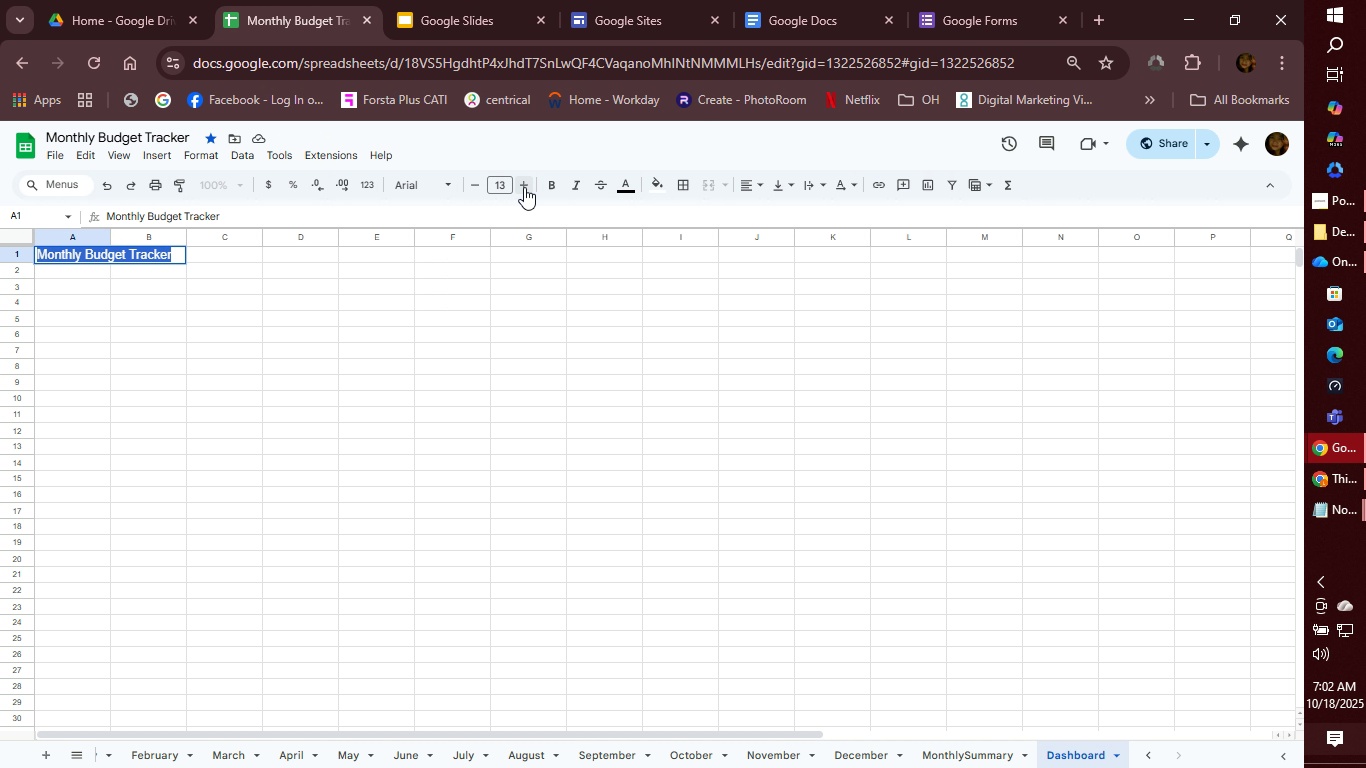 
triple_click([524, 187])
 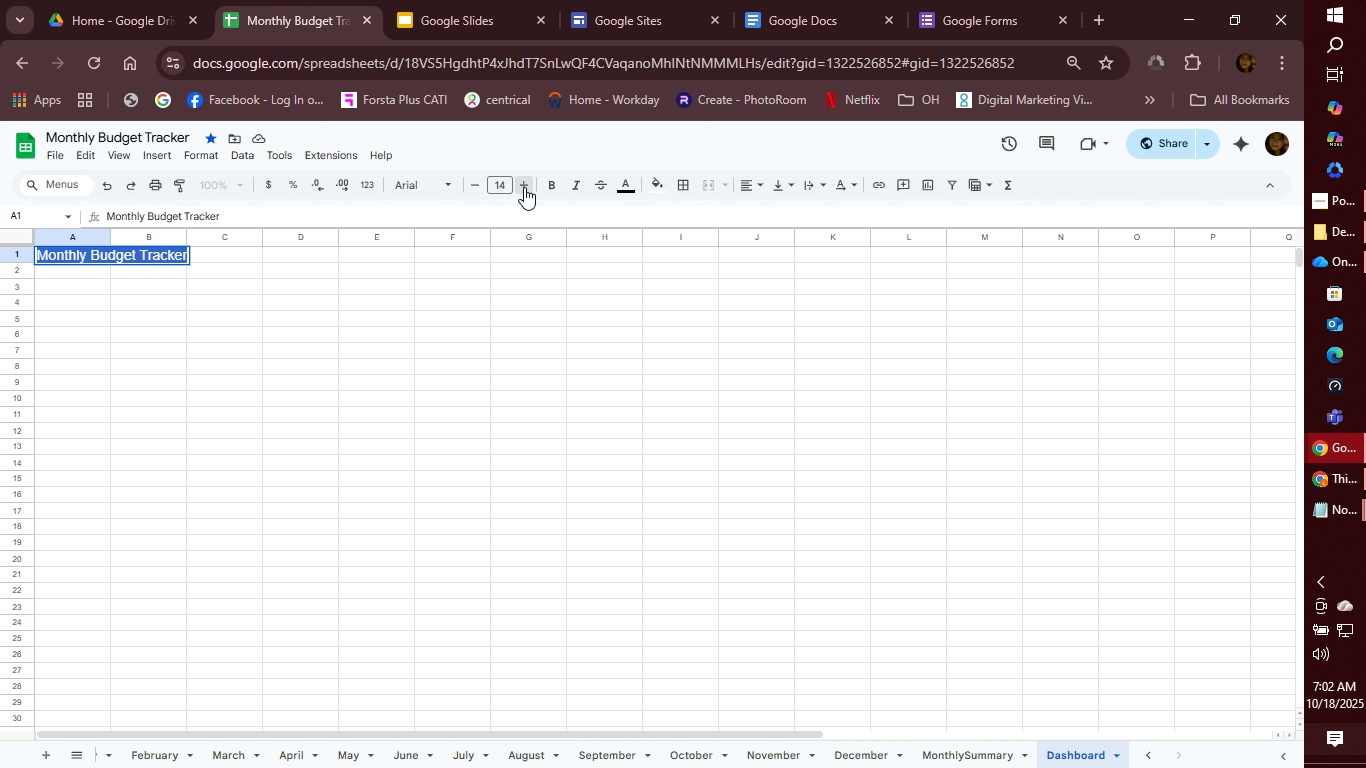 
triple_click([524, 187])
 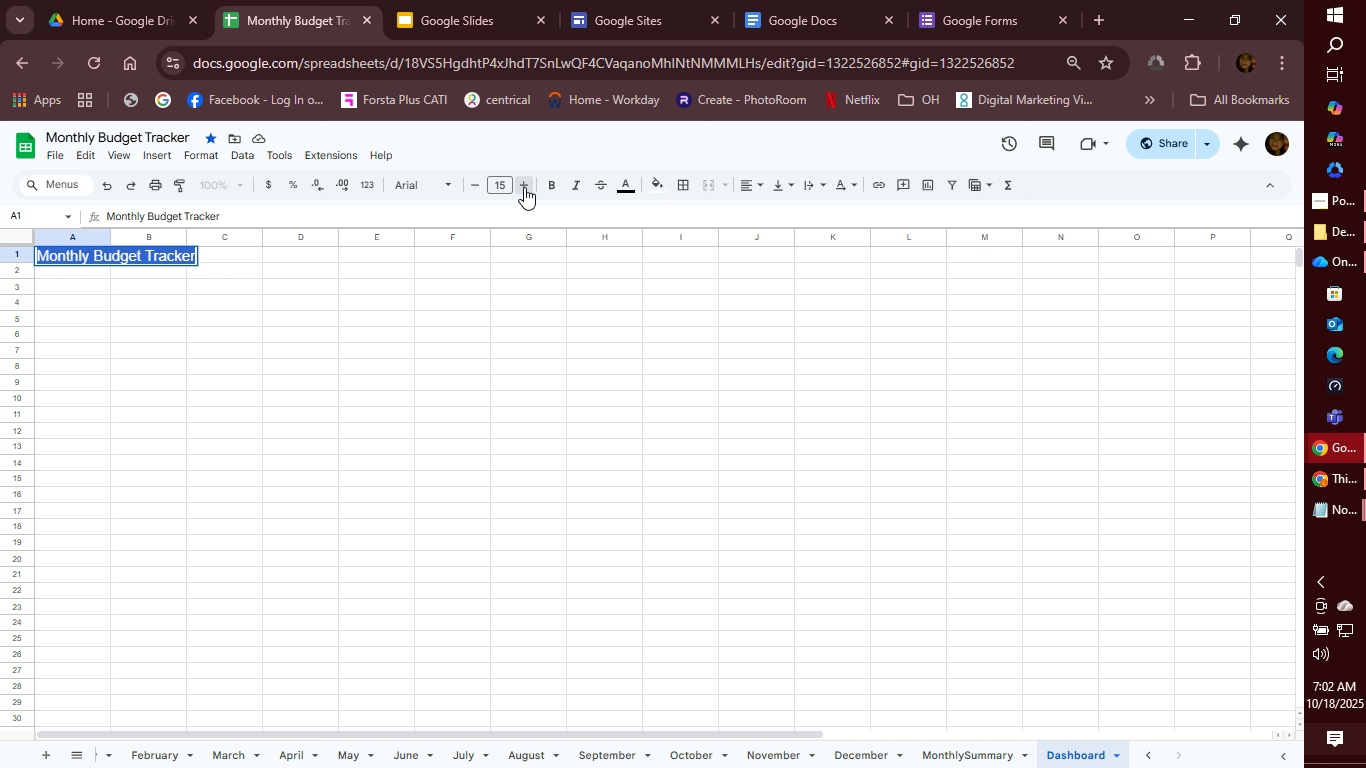 
triple_click([524, 187])
 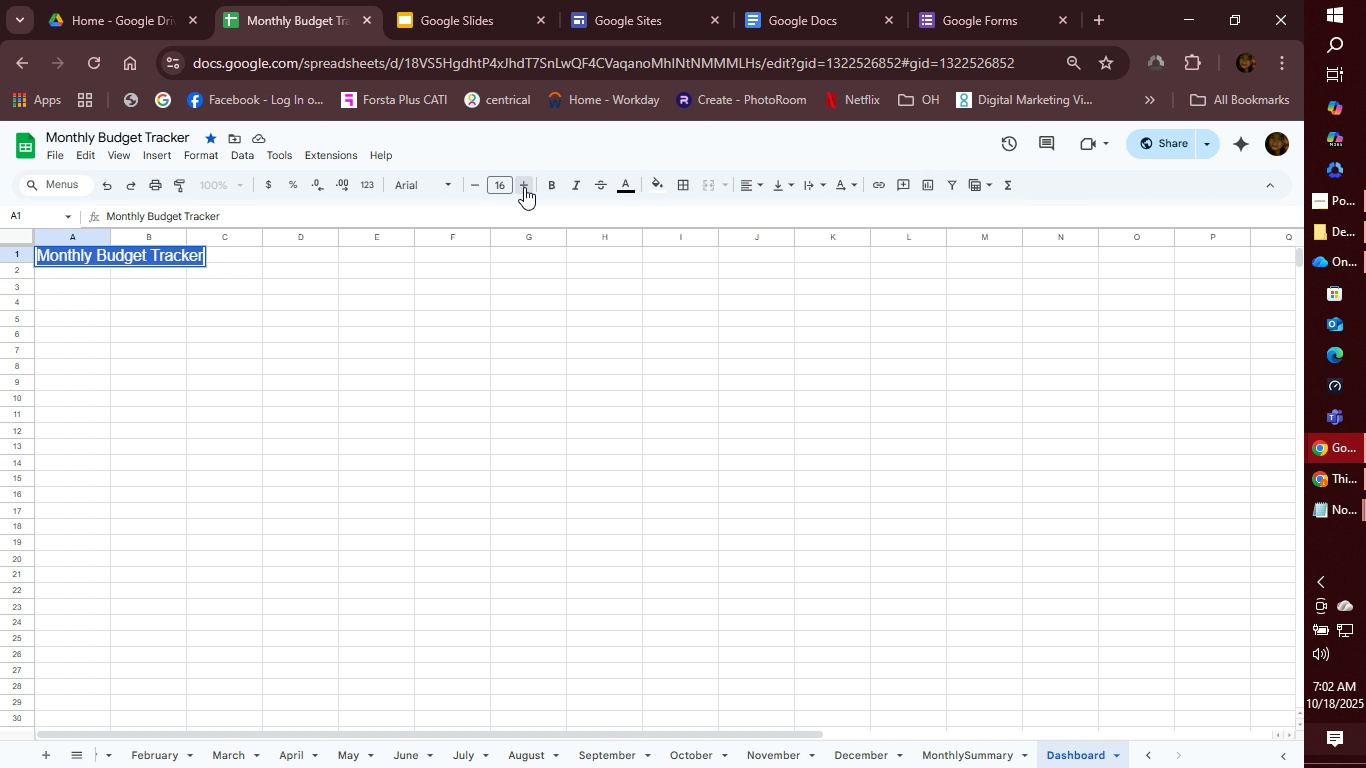 
triple_click([524, 187])
 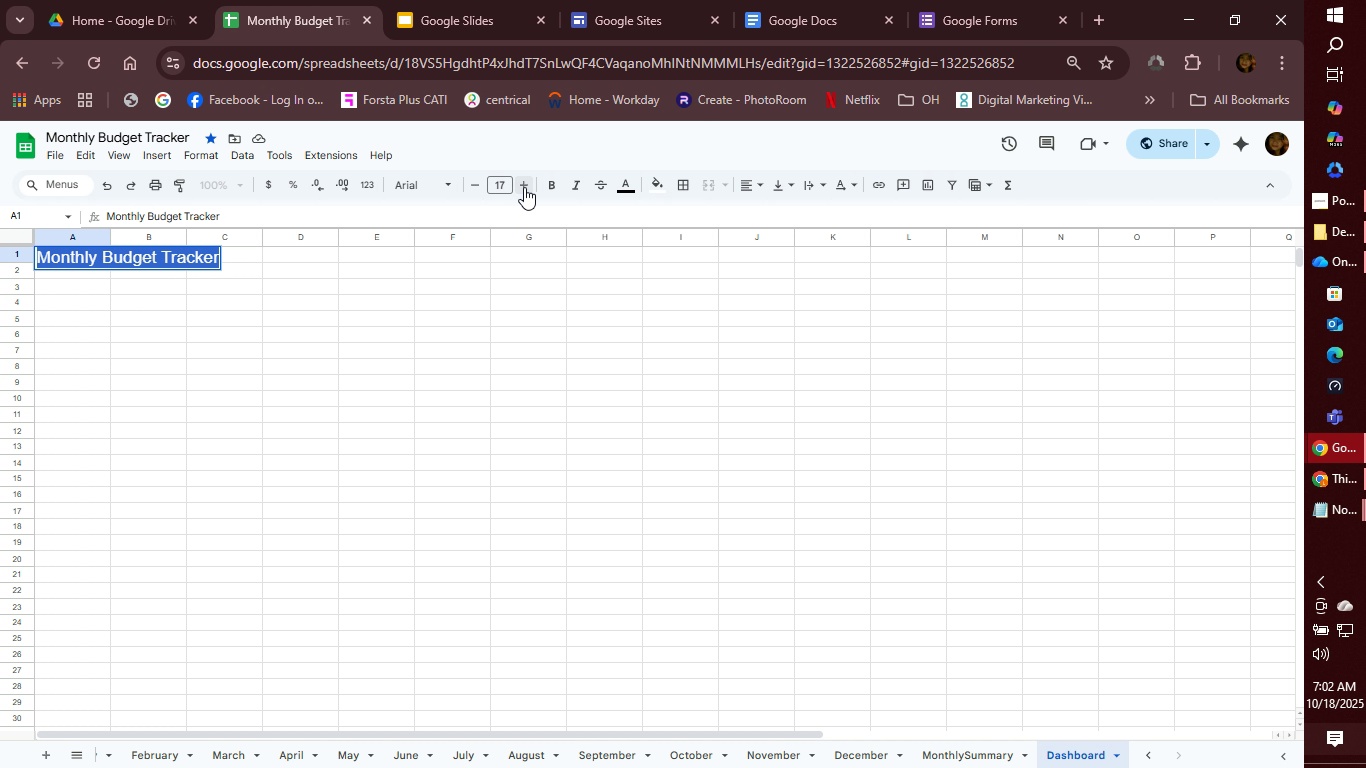 
triple_click([524, 187])
 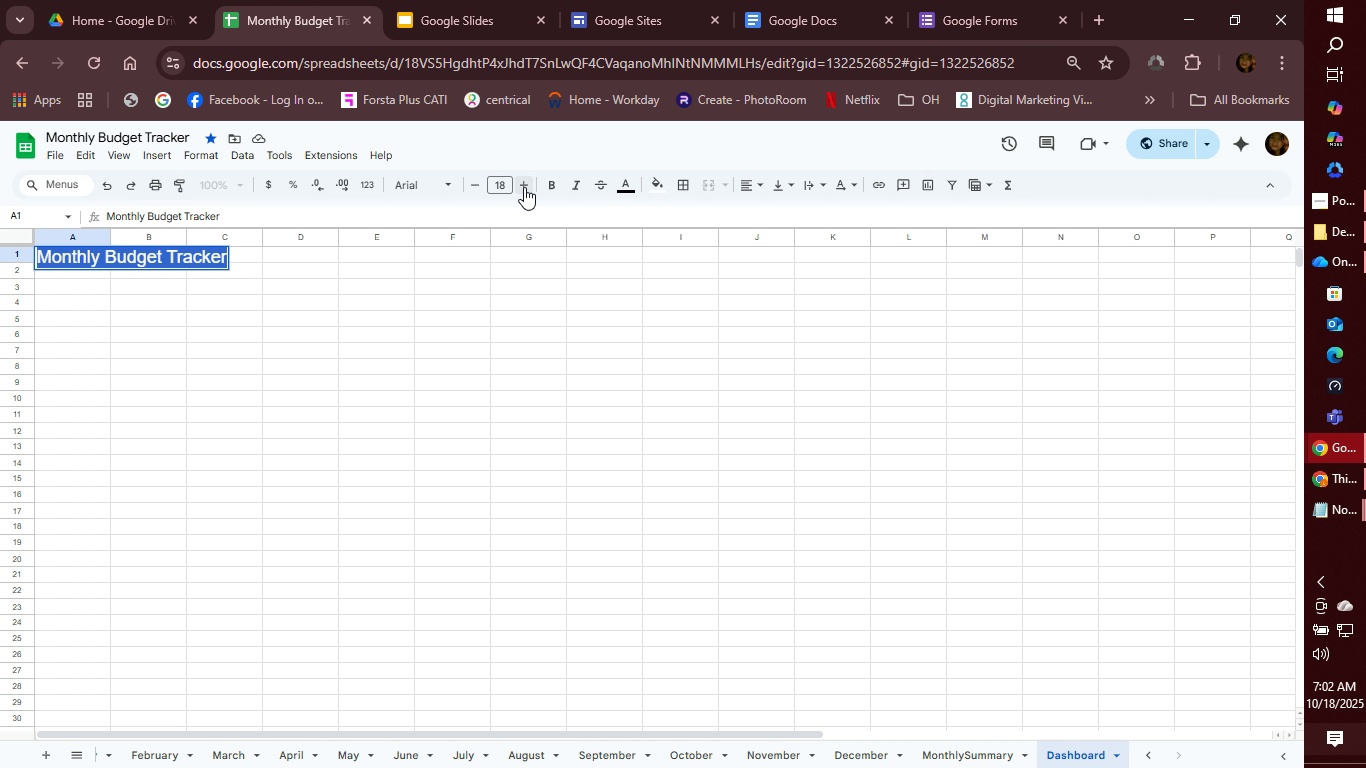 
triple_click([524, 187])
 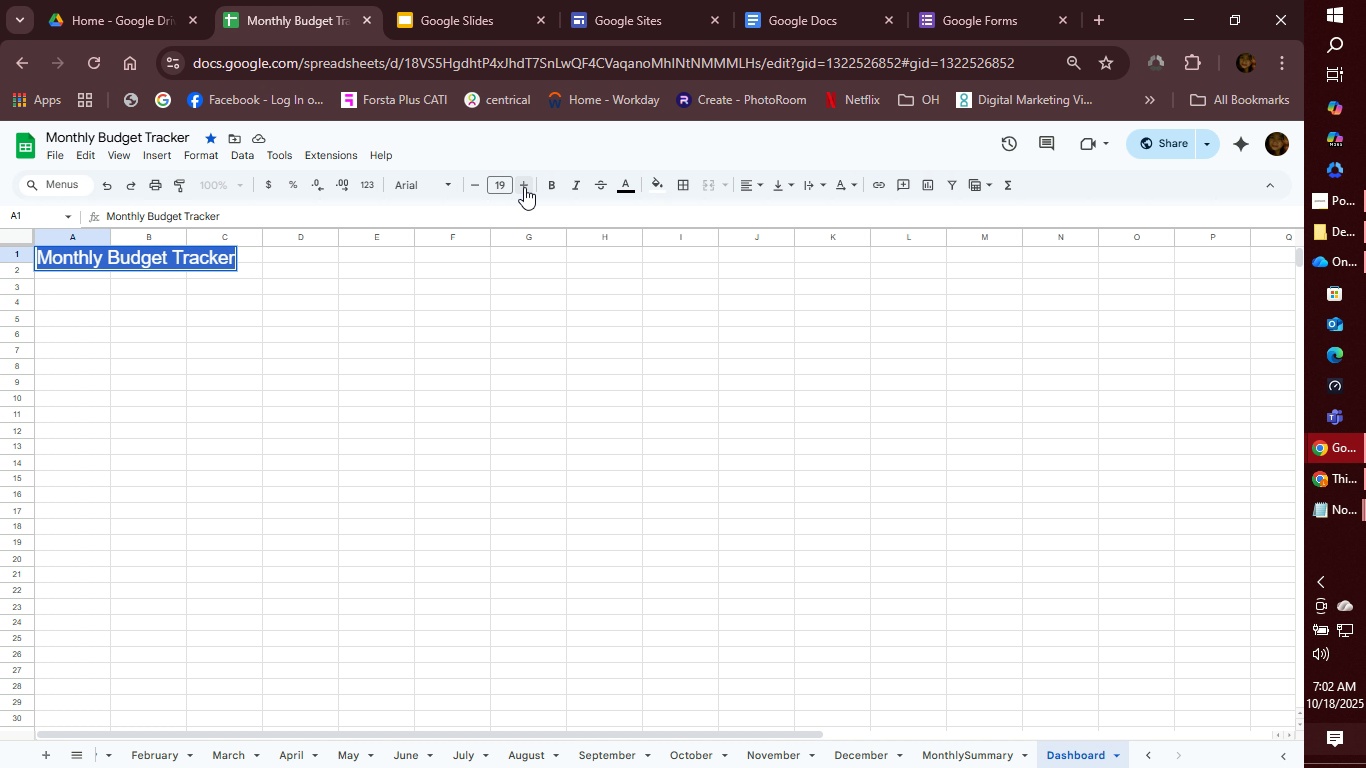 
triple_click([524, 187])
 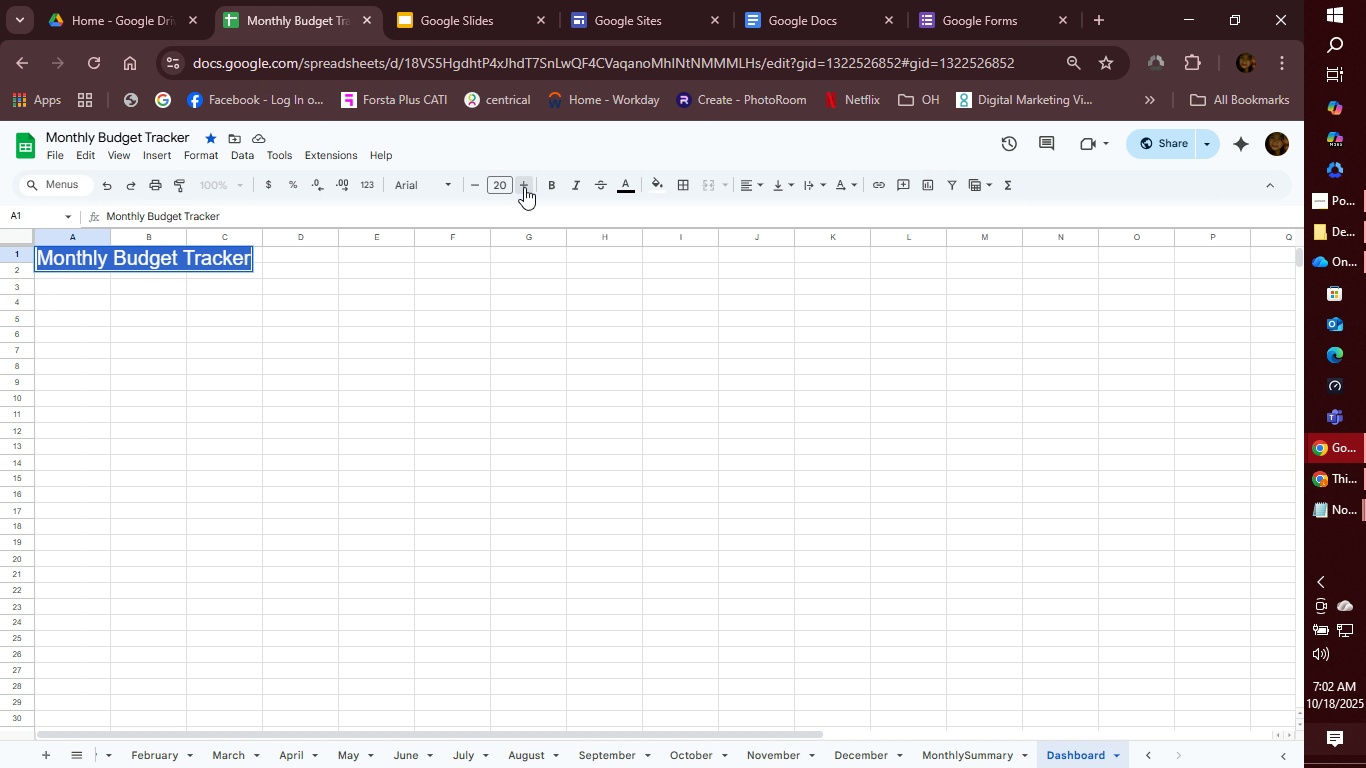 
triple_click([524, 187])
 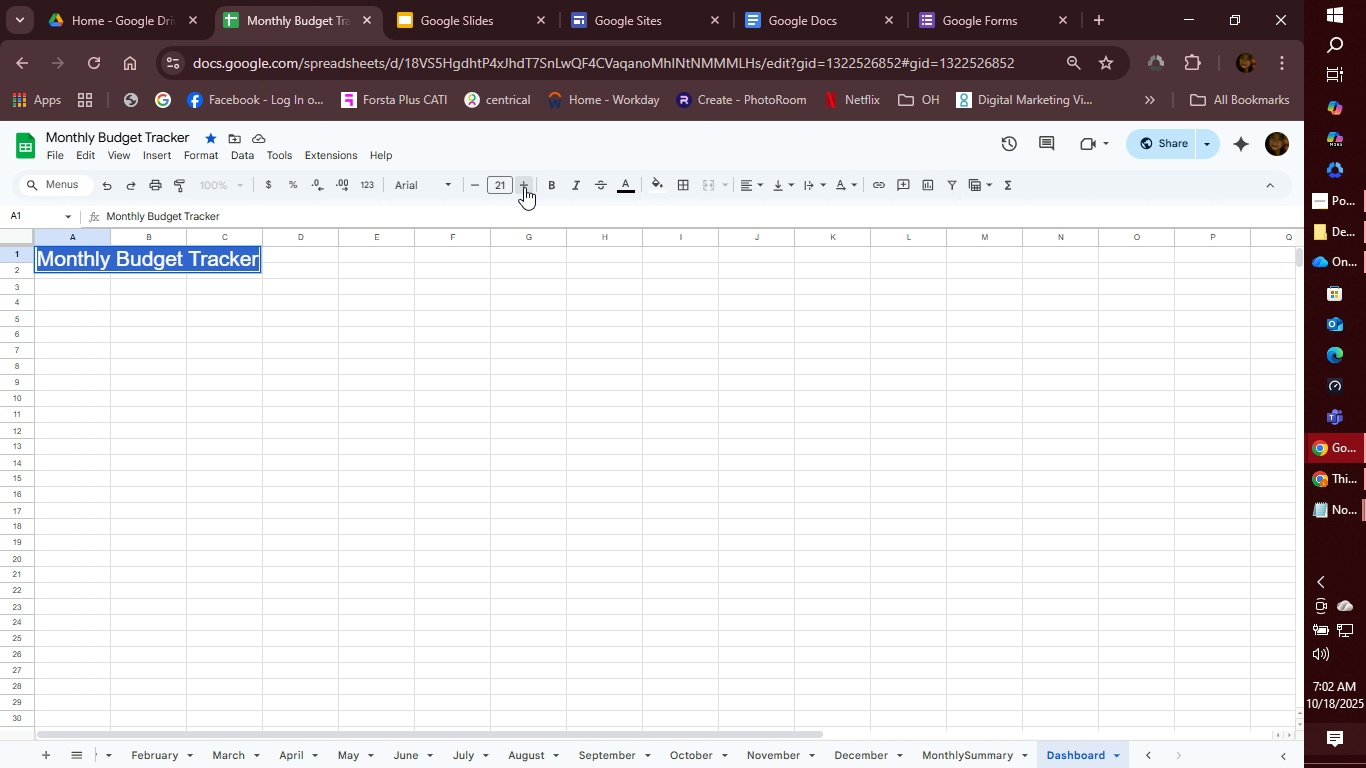 
triple_click([524, 187])
 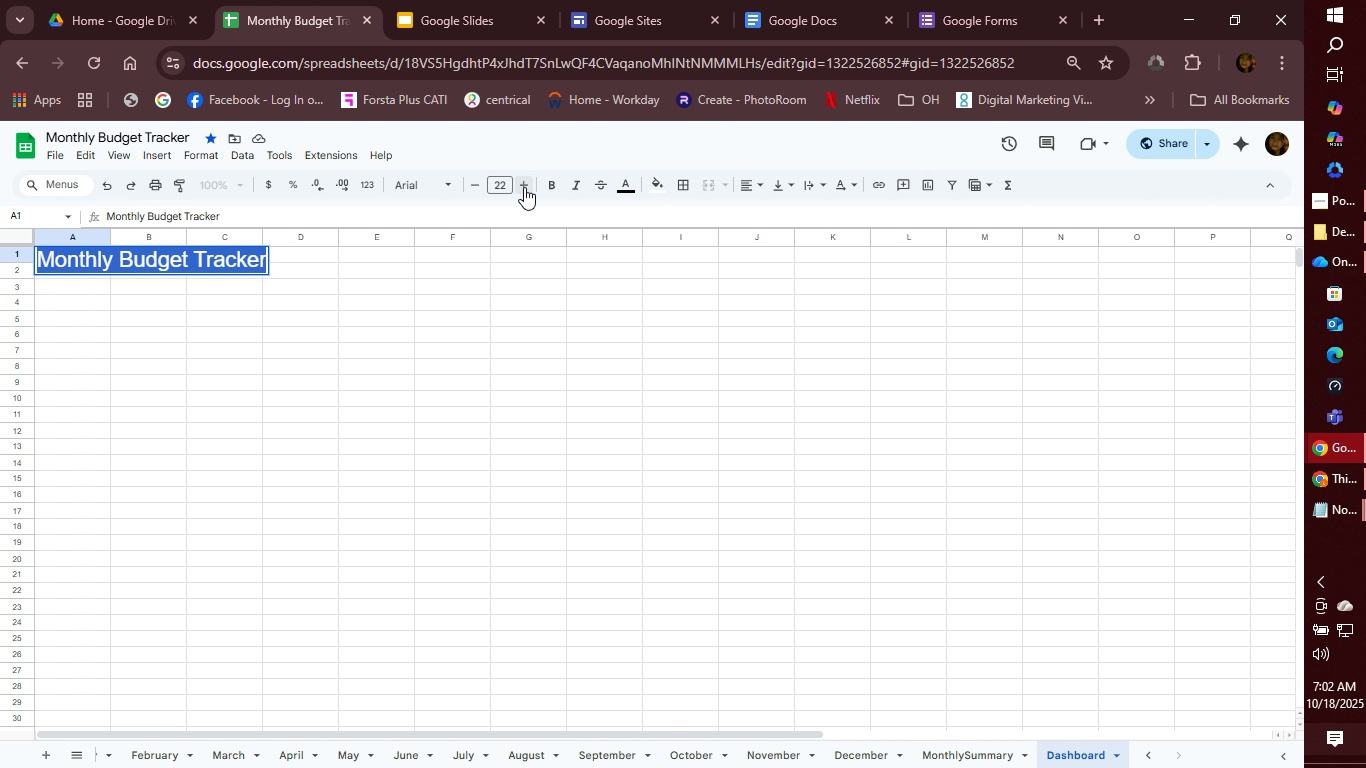 
triple_click([524, 187])
 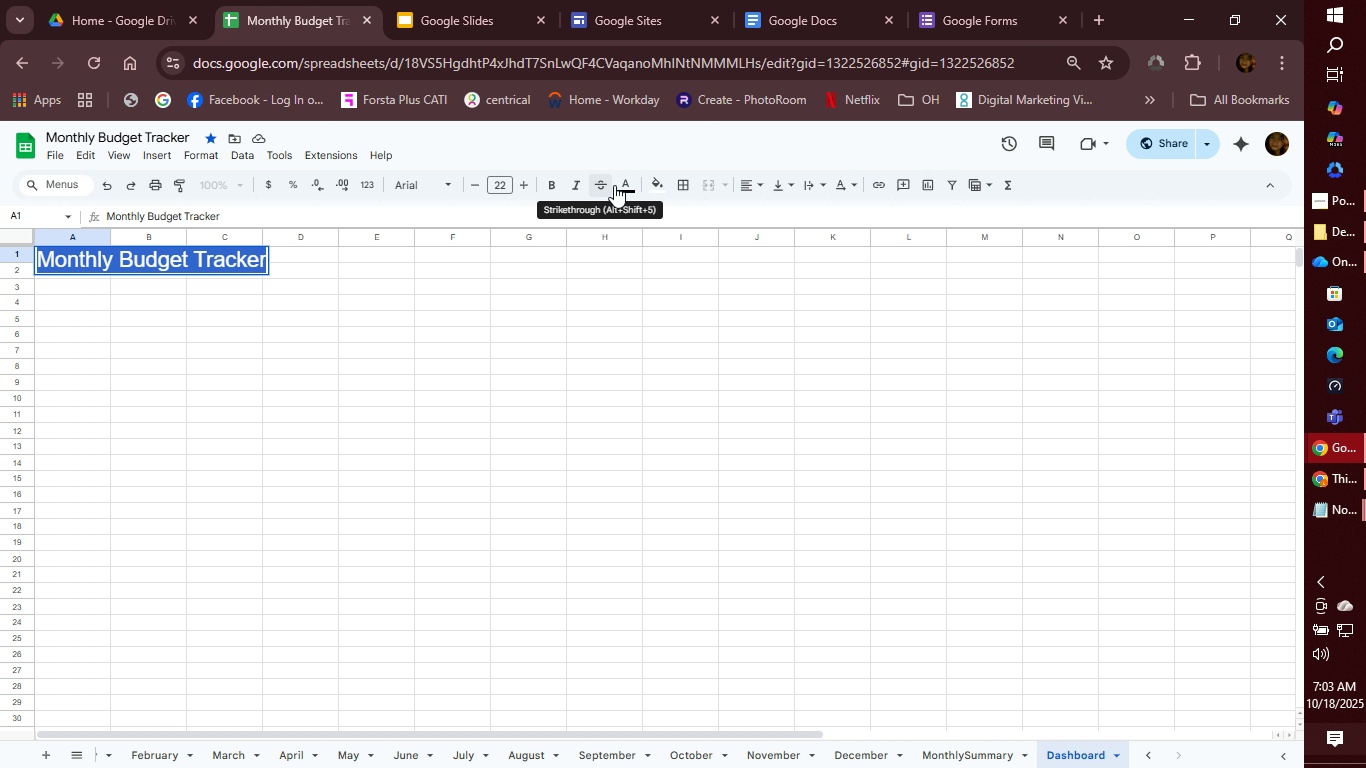 
left_click([629, 185])
 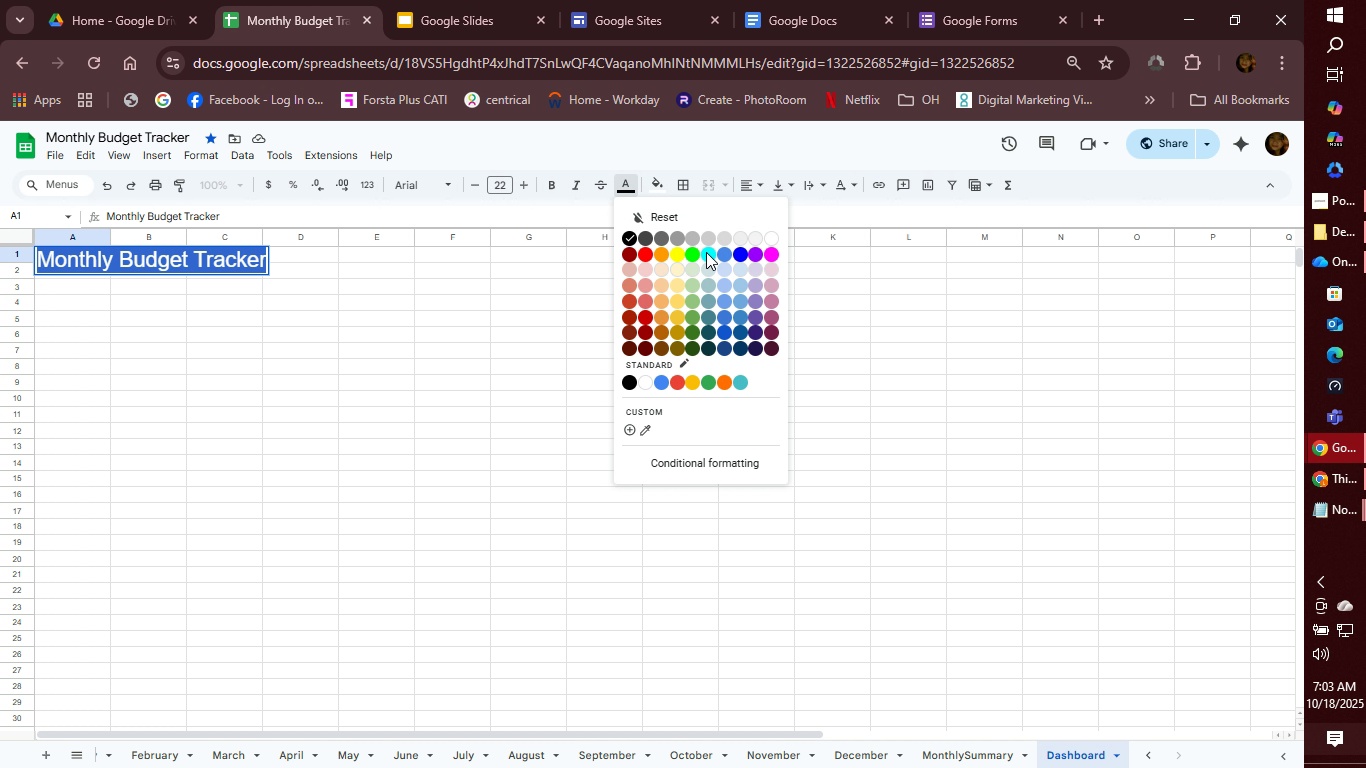 
left_click([706, 252])
 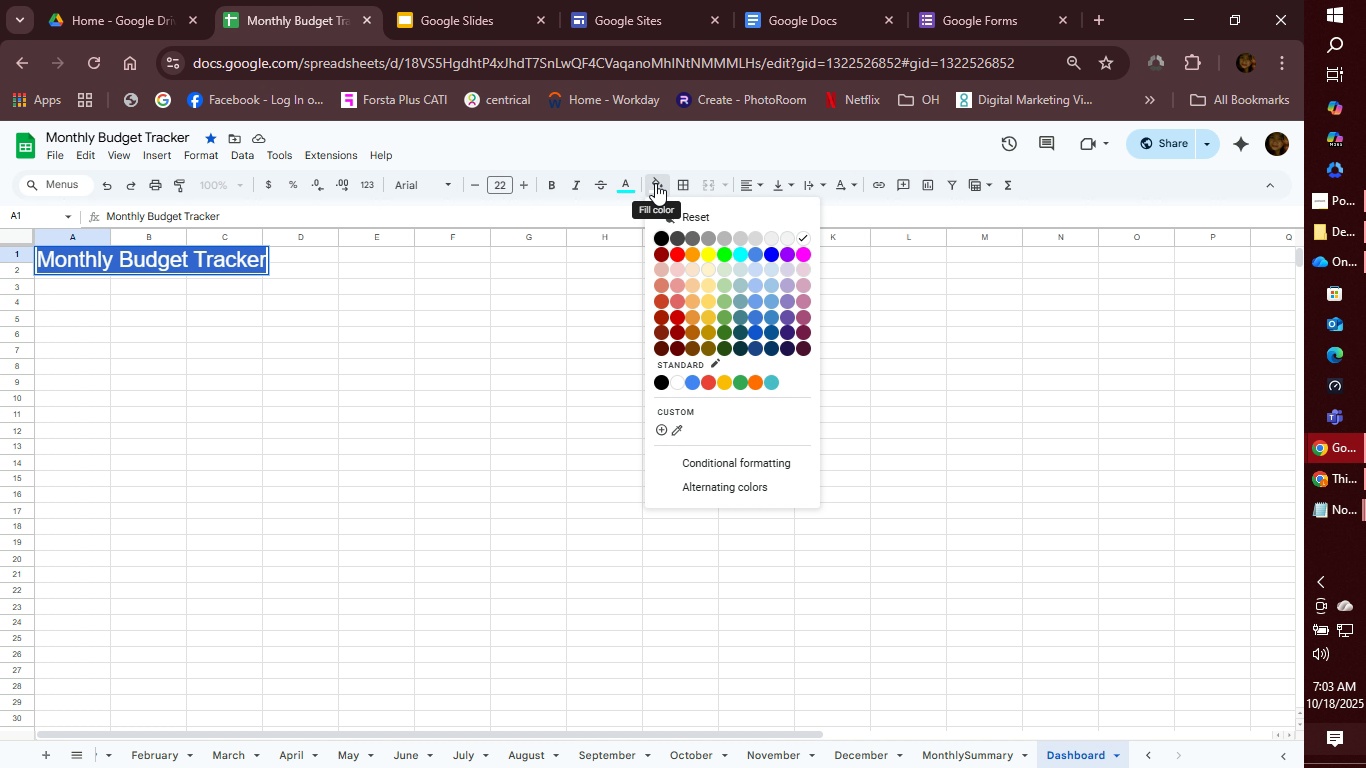 
left_click([655, 183])
 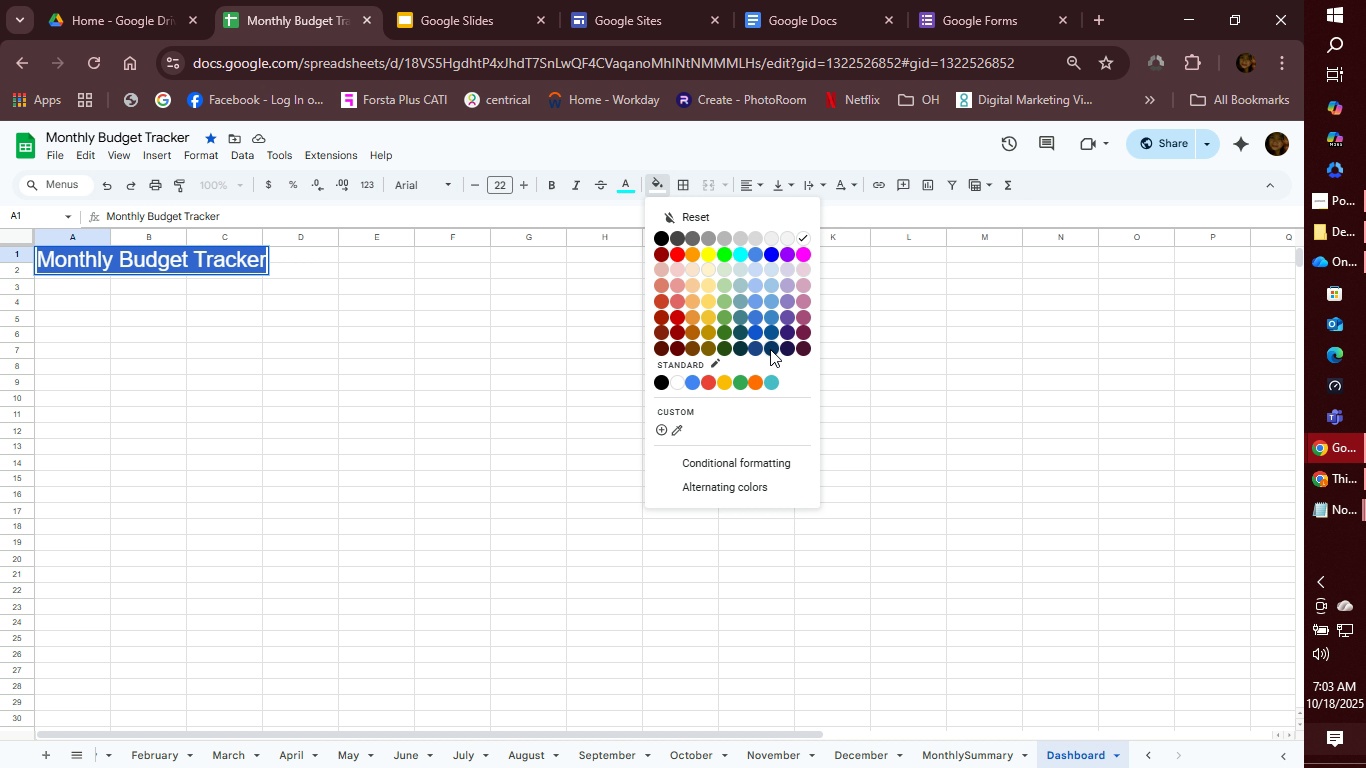 
left_click([770, 349])
 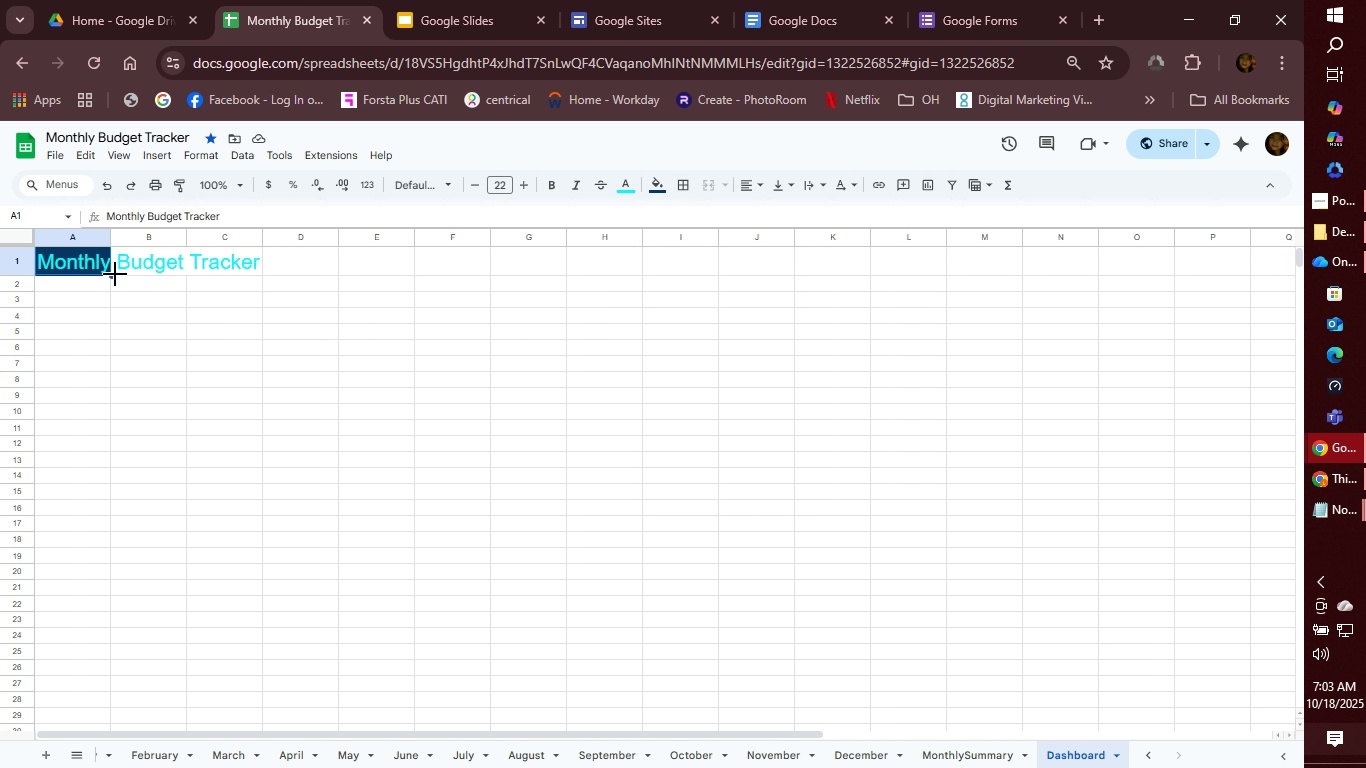 
wait(12.64)
 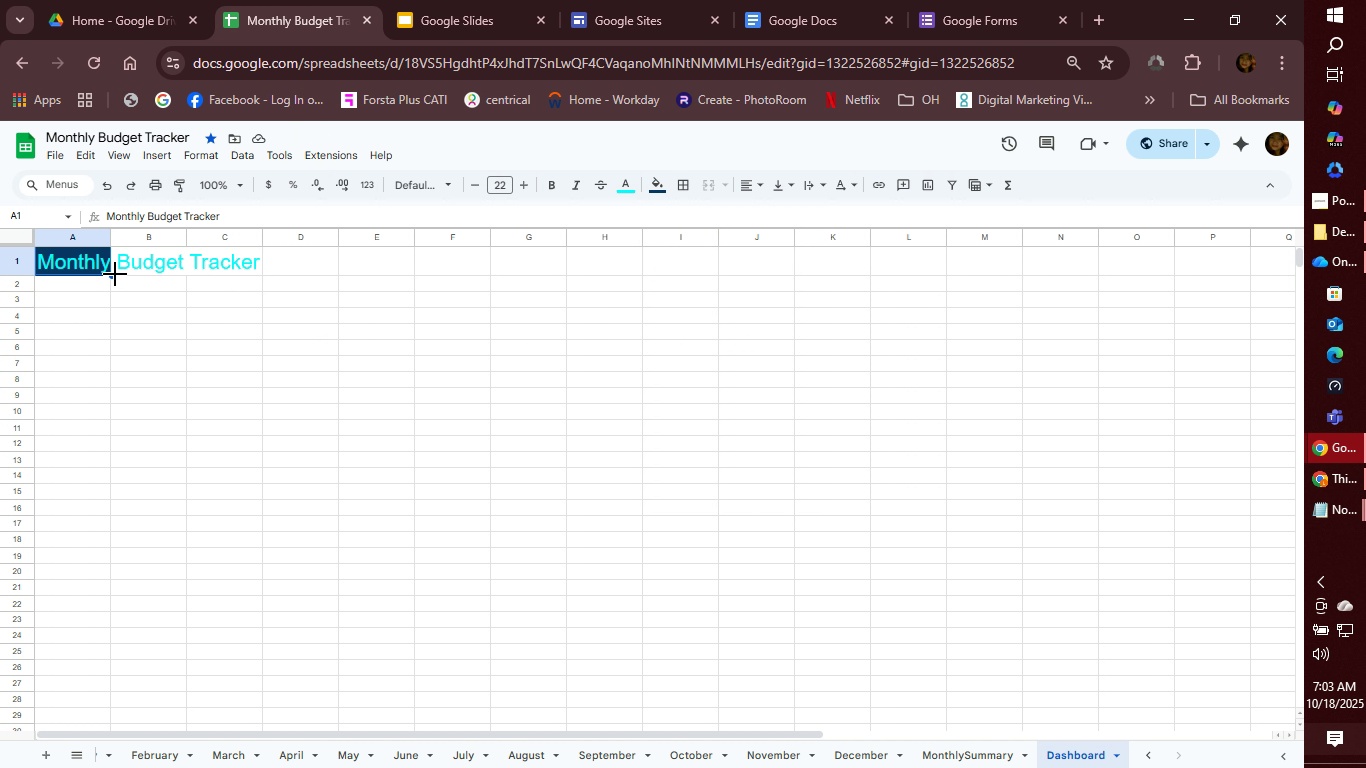 
key(Control+Z)
 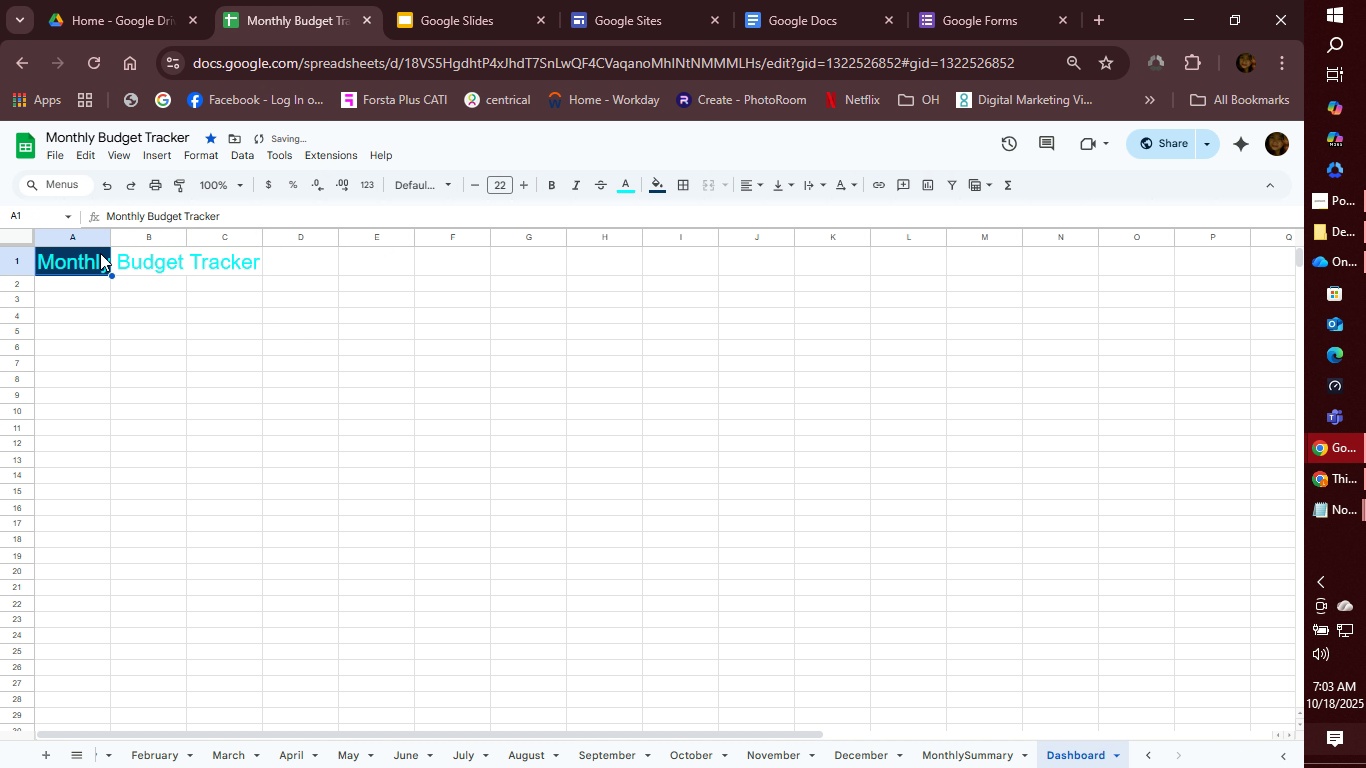 
left_click([100, 253])
 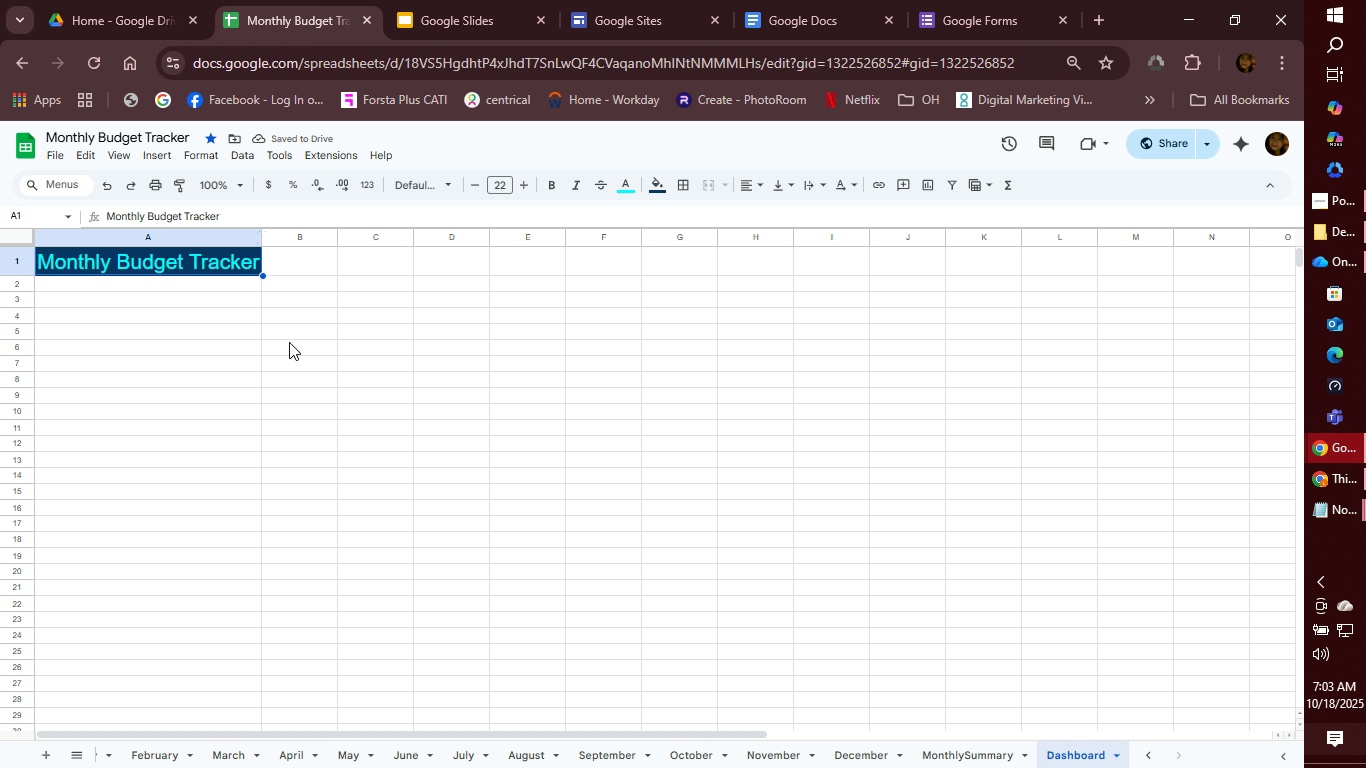 
wait(12.08)
 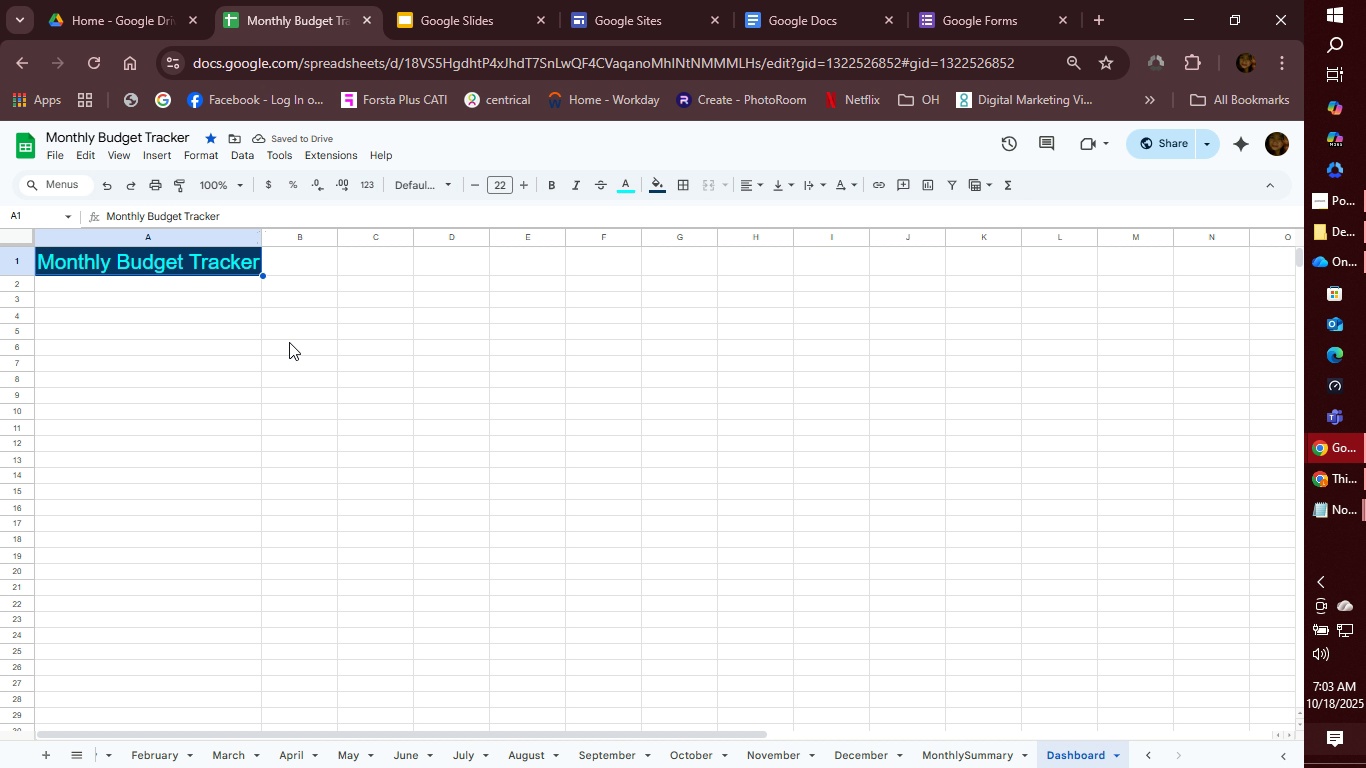 
left_click([115, 298])
 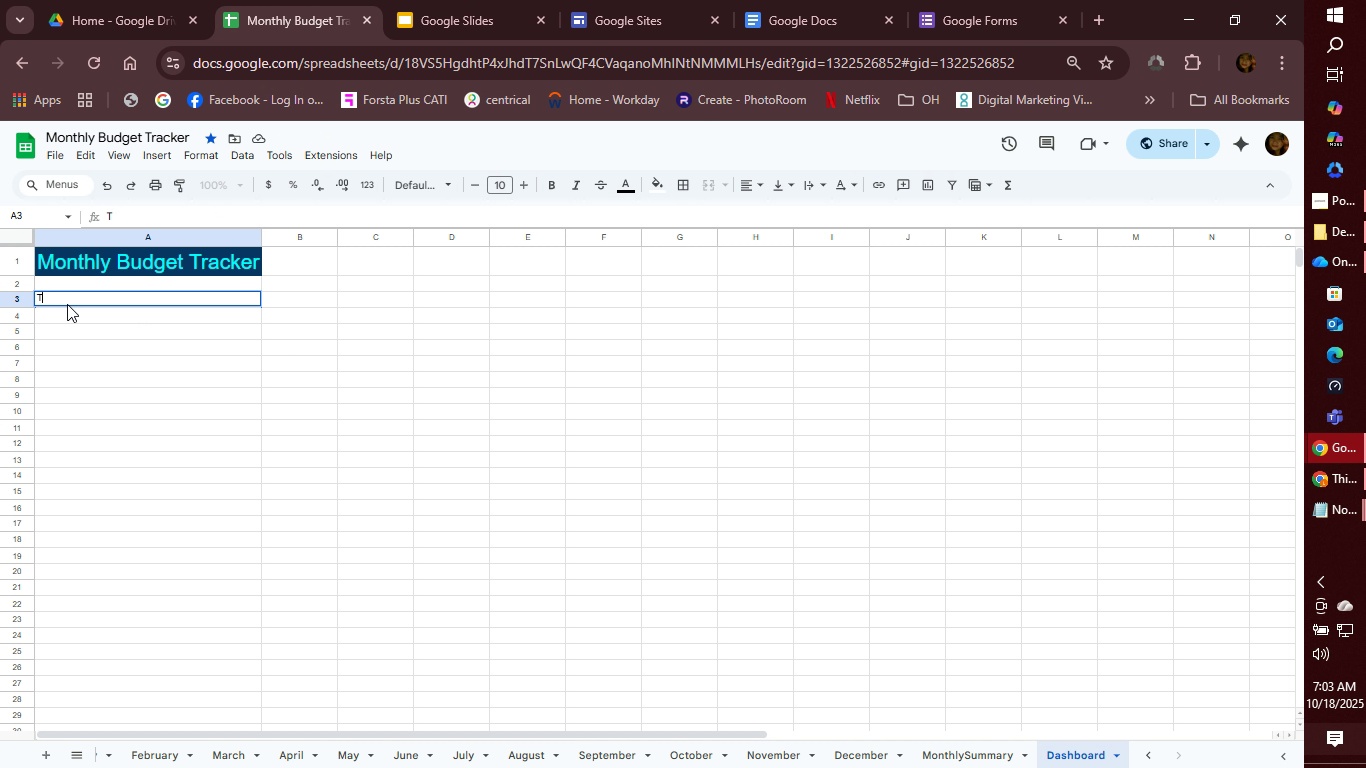 
type(Total Income)
 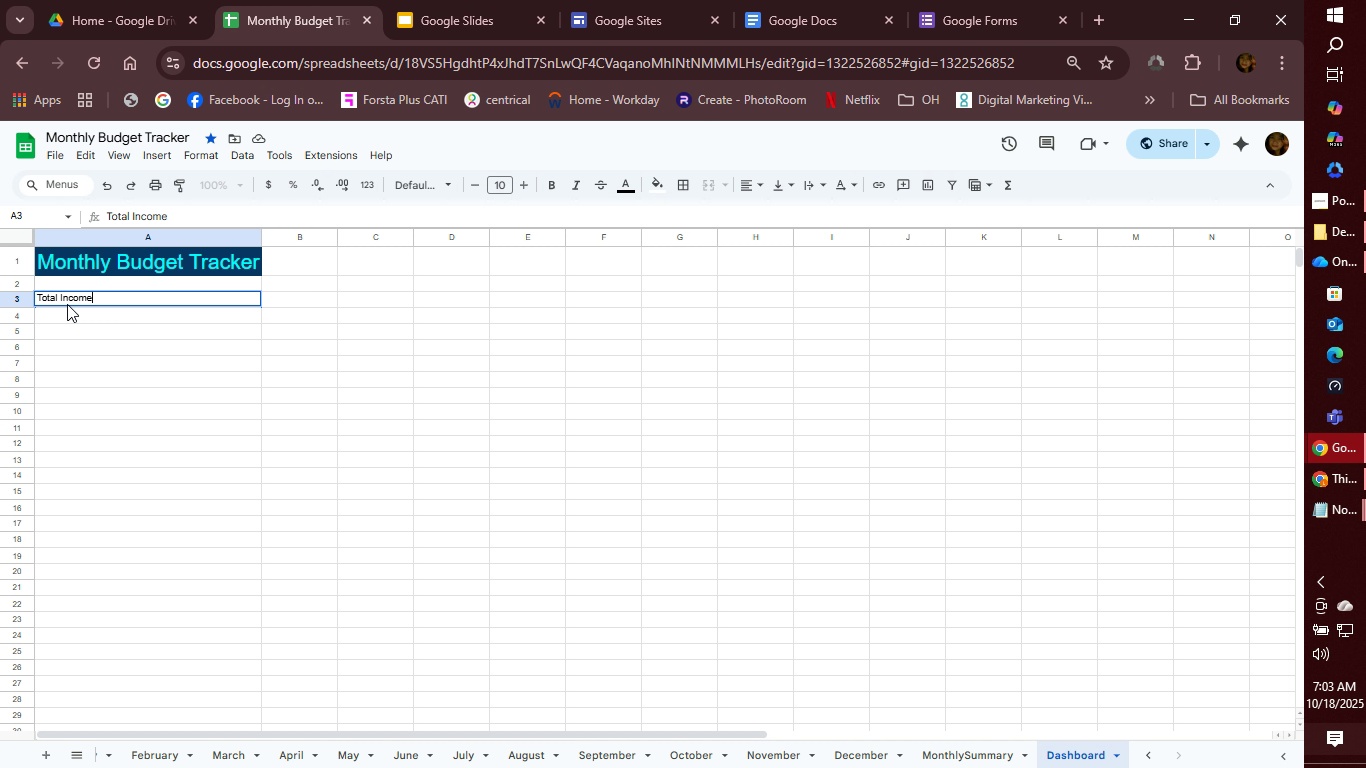 
wait(30.28)
 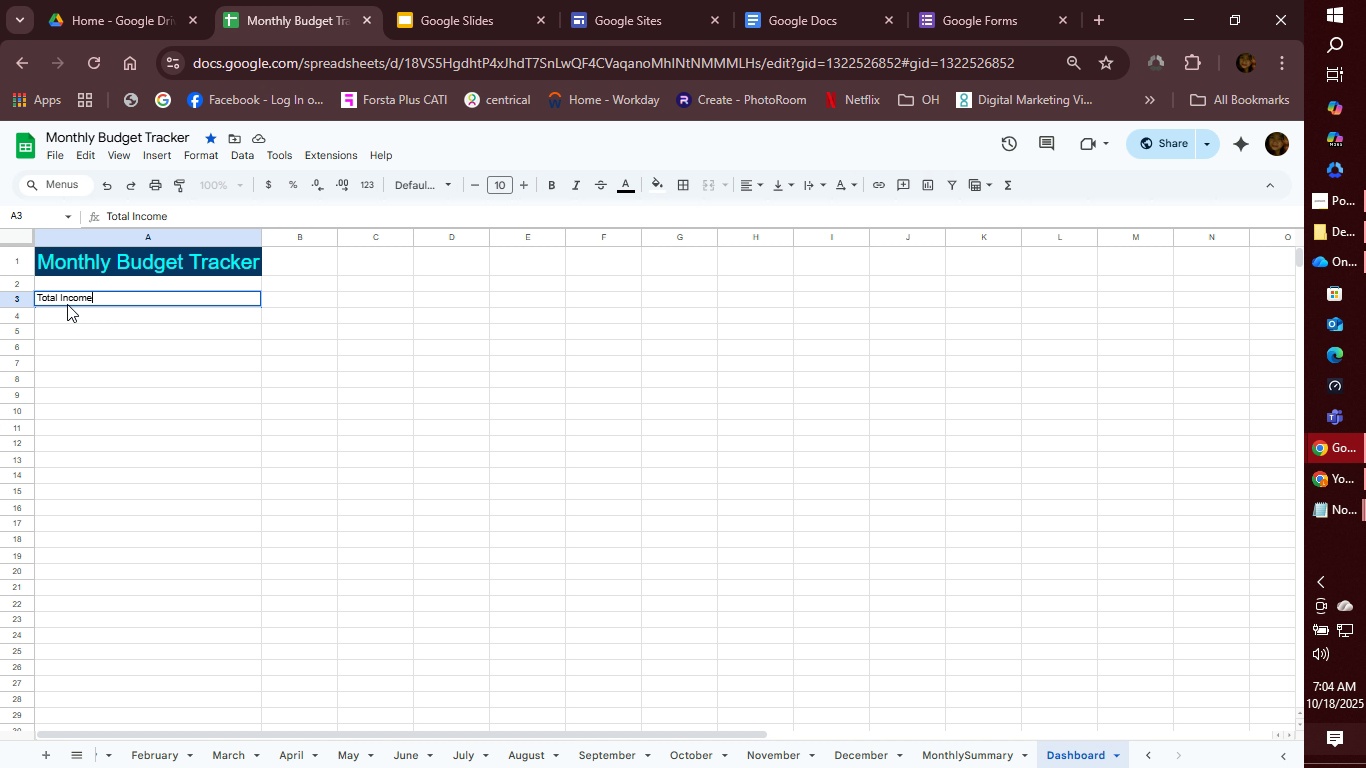 
key(Shift+Semicolon)
 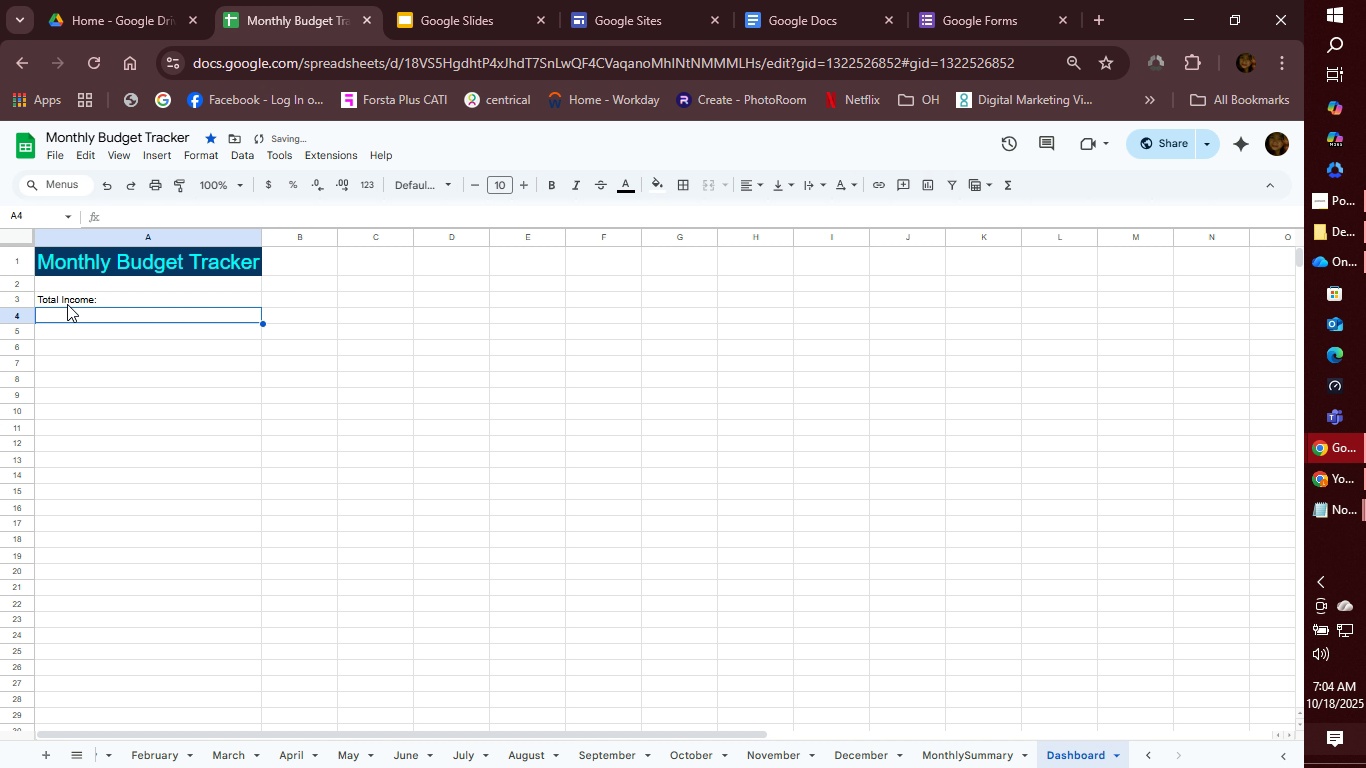 
key(Enter)
 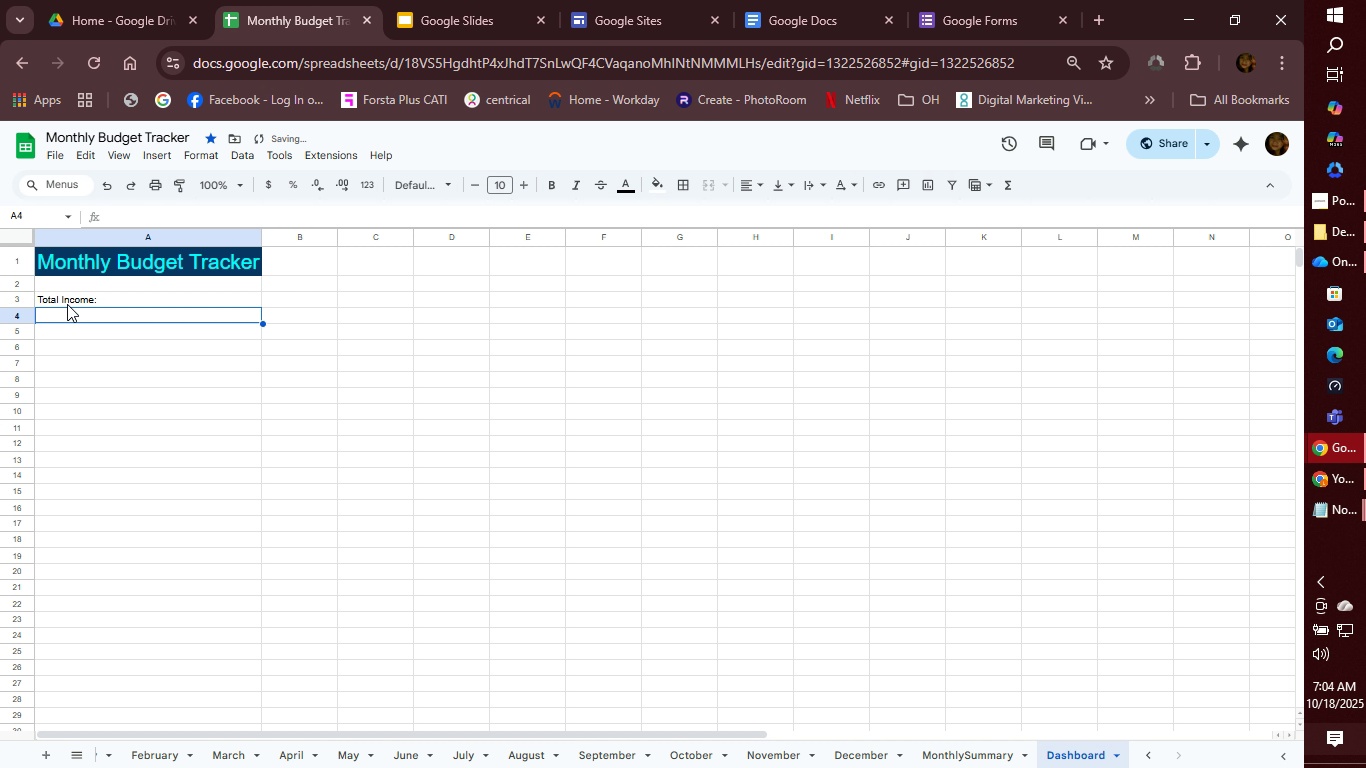 
type(Total Expenses:)
 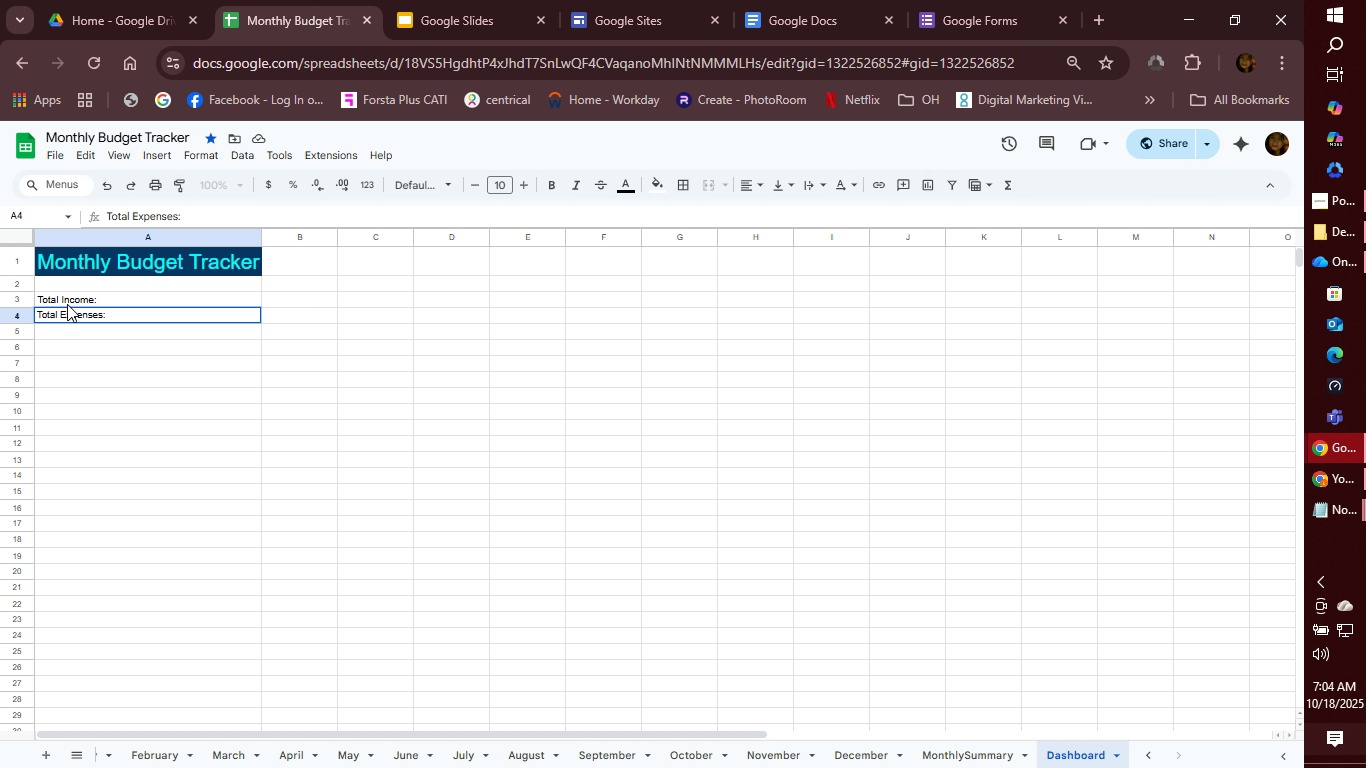 
key(Enter)
 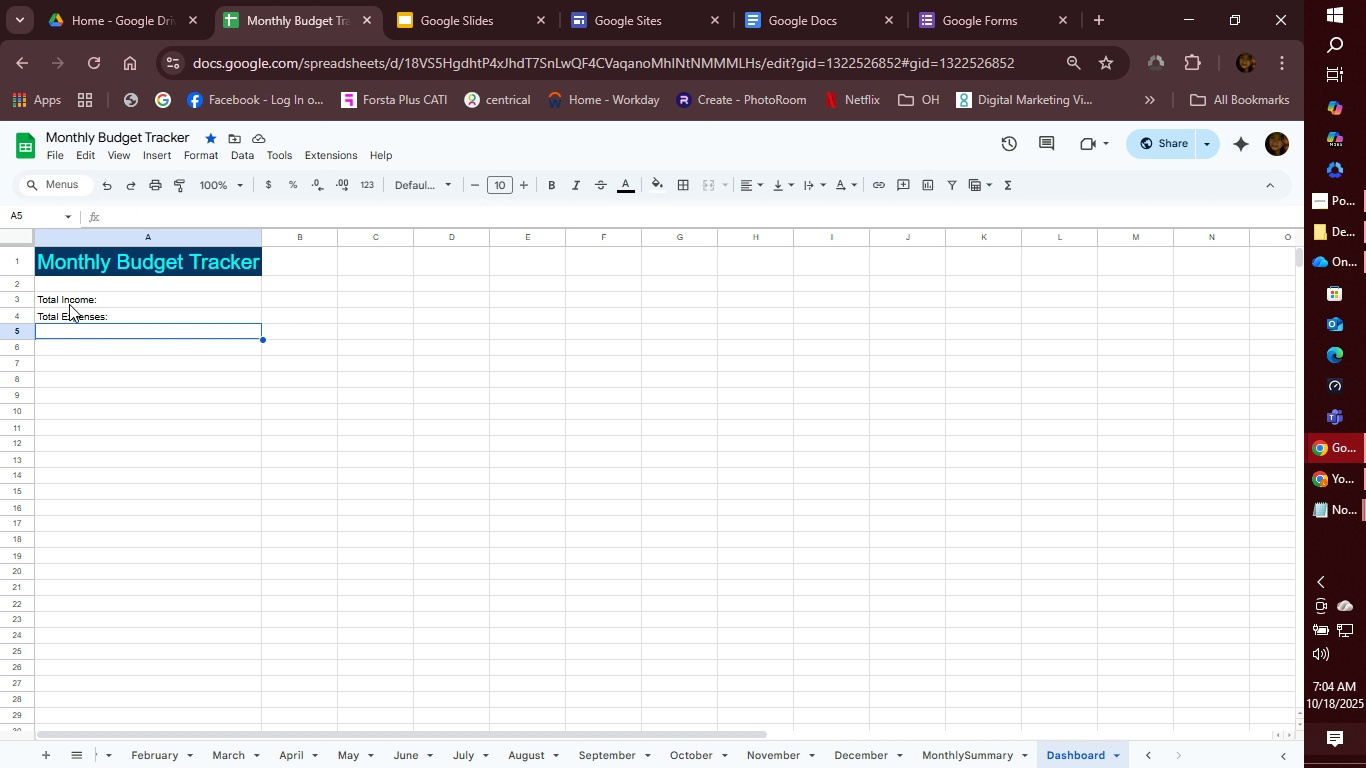 
type(Remaining Budget)
 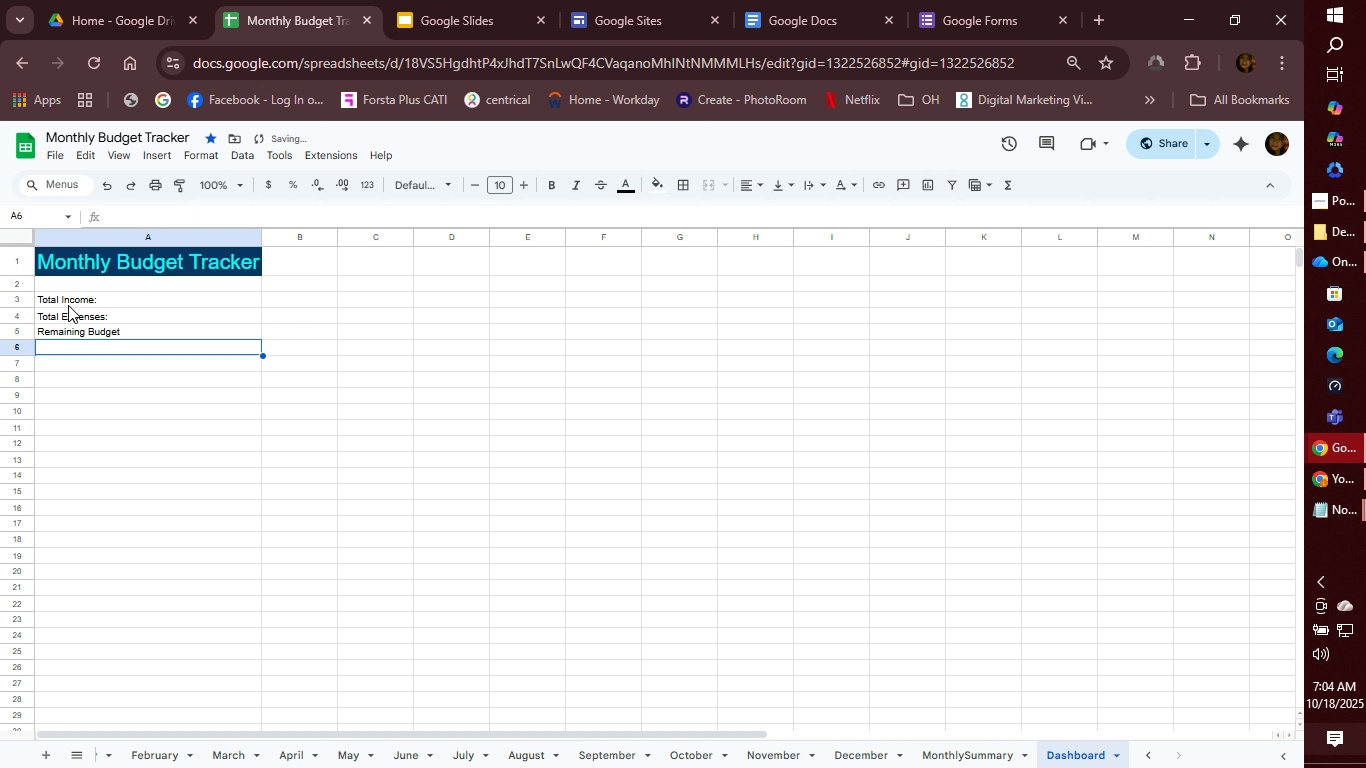 
key(Enter)
 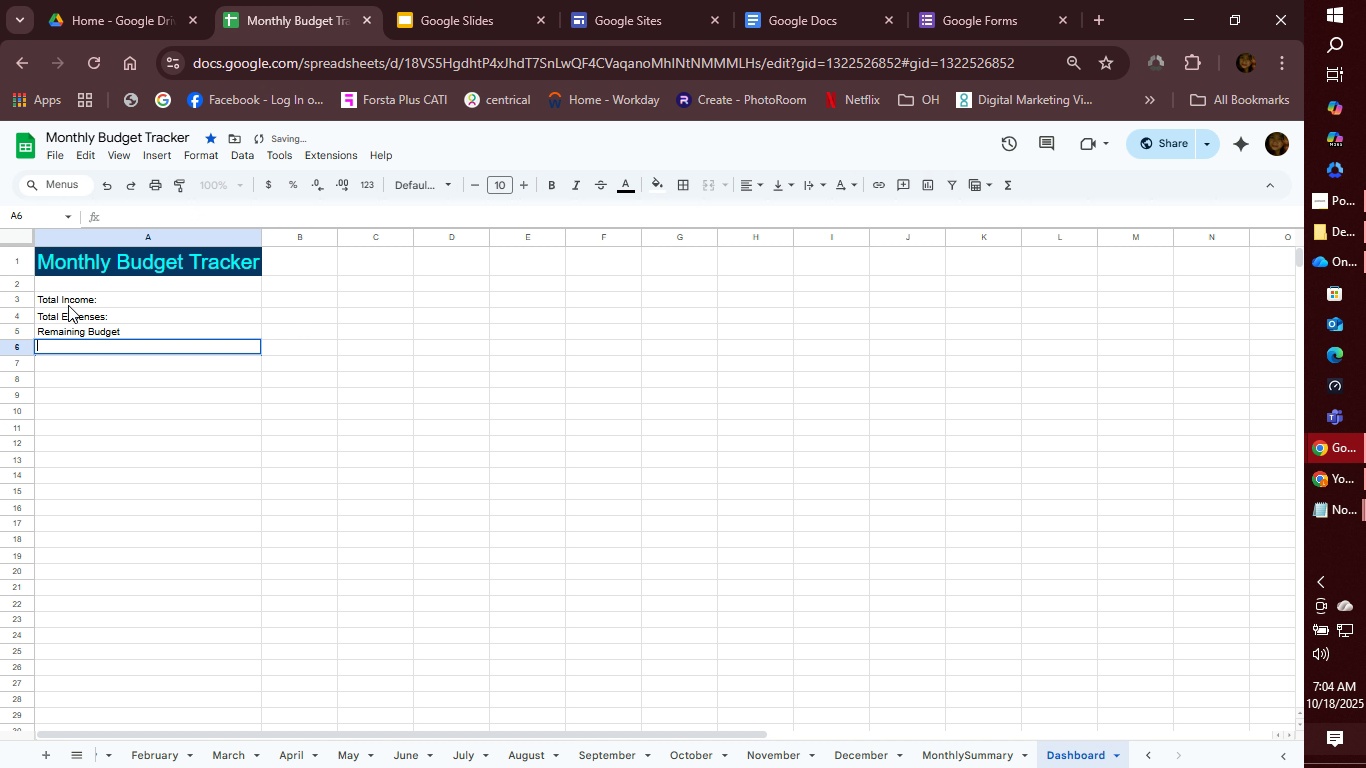 
key(Enter)
 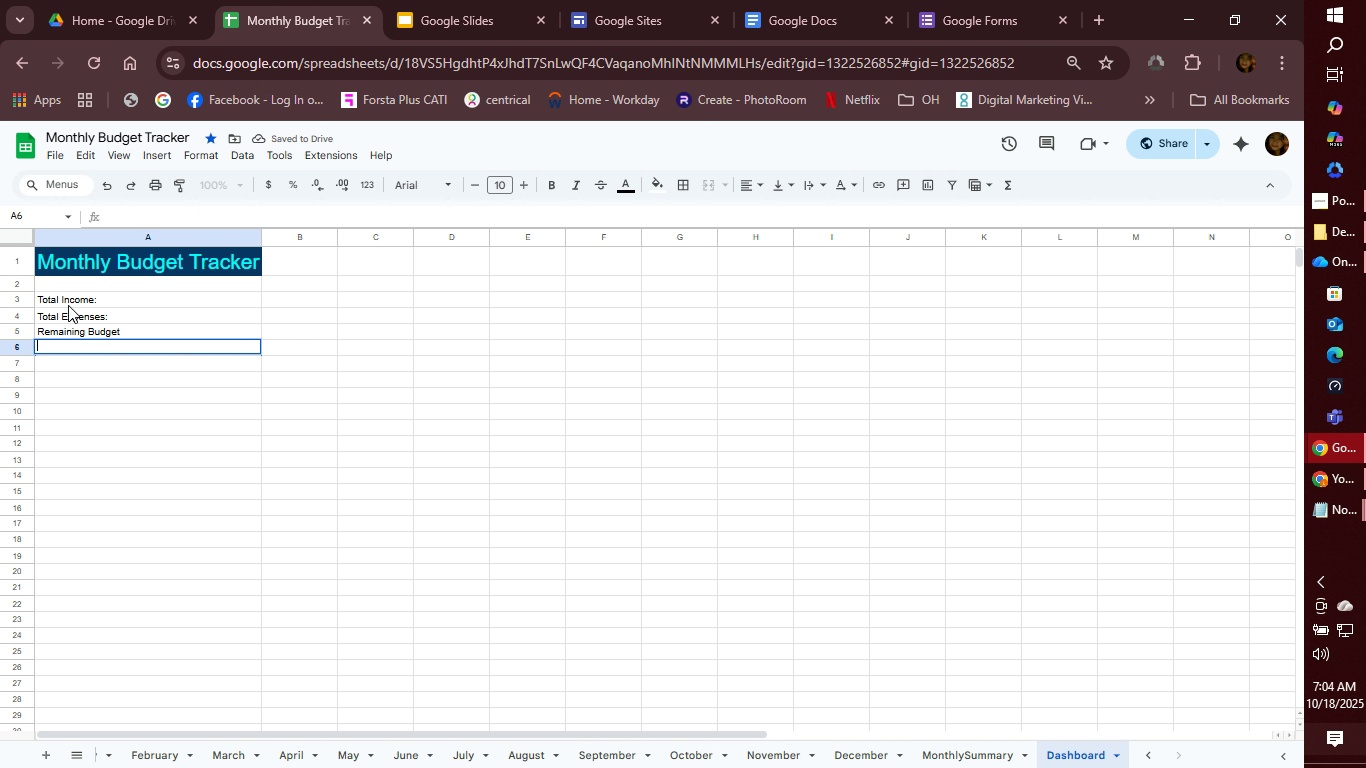 
key(Enter)
 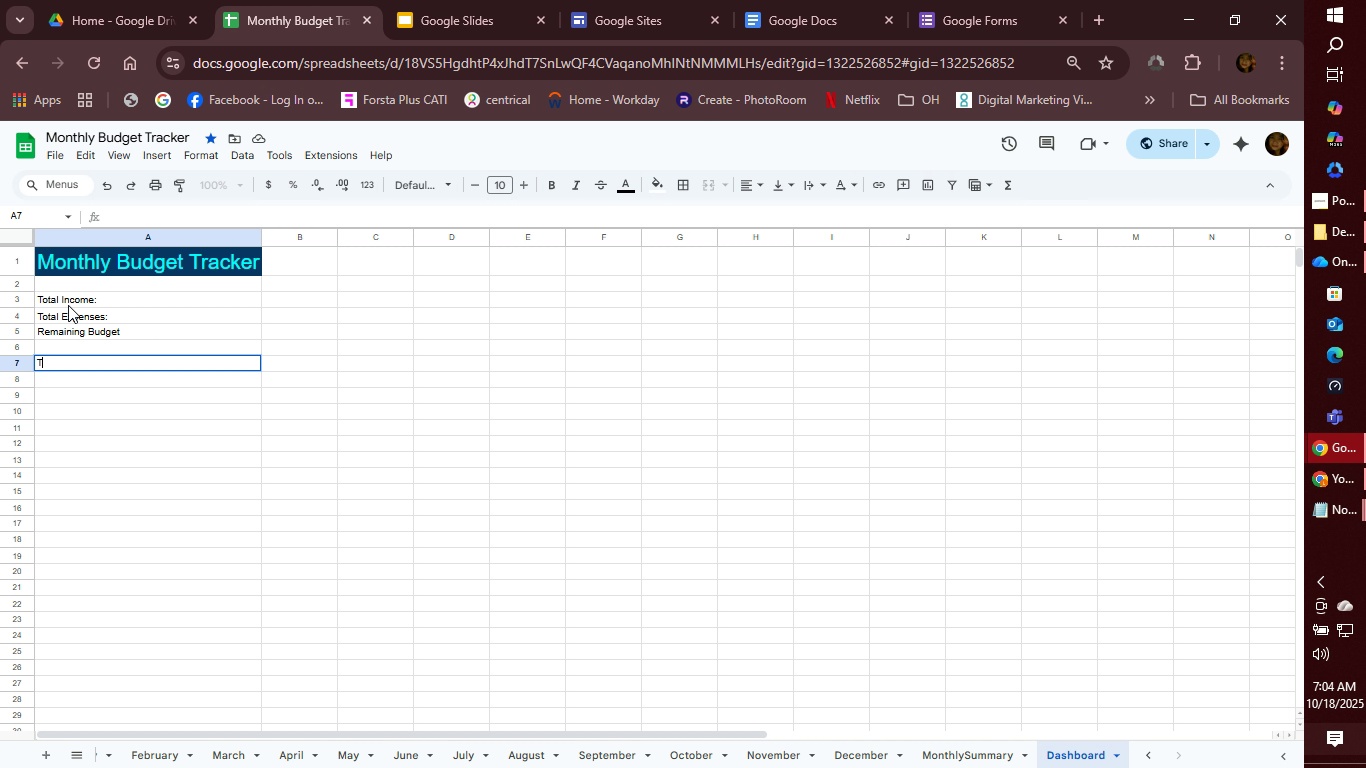 
type(Target Savings Goal:)
 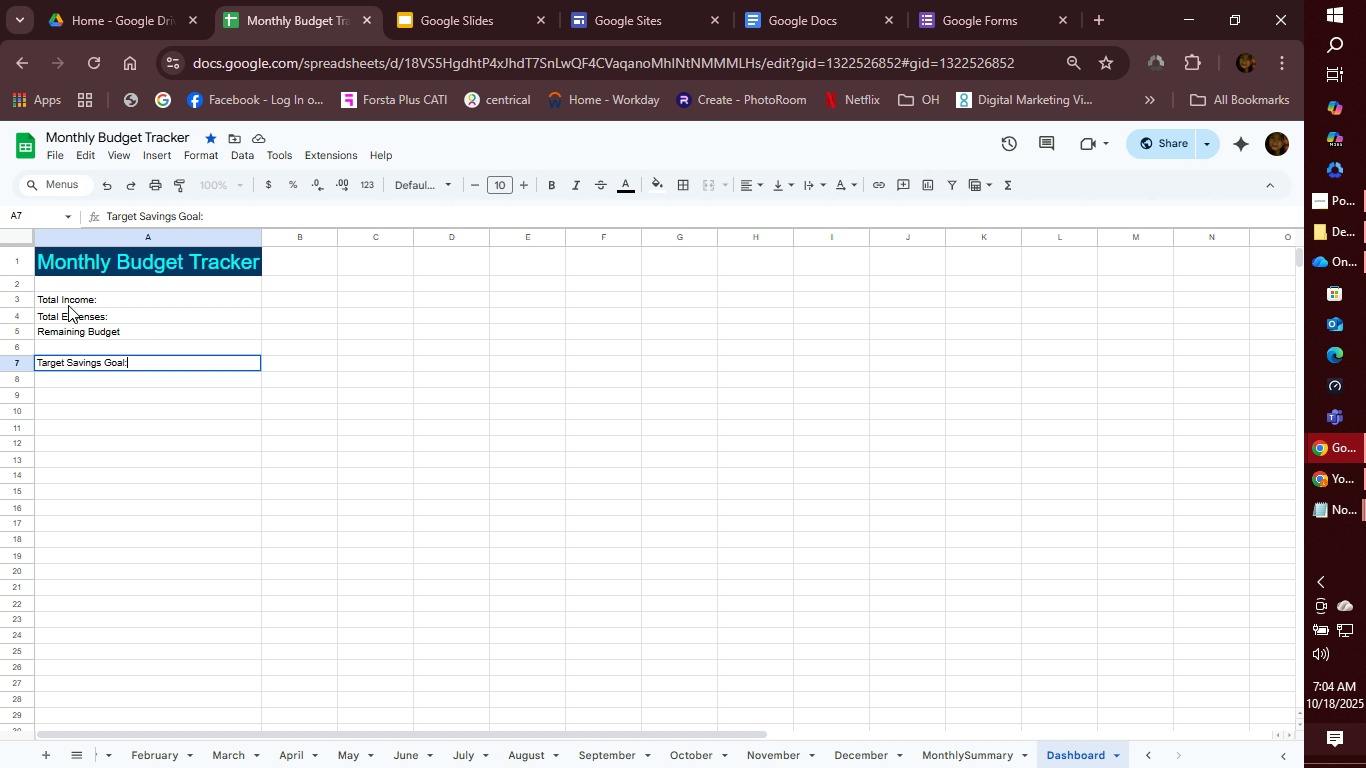 
key(Enter)
 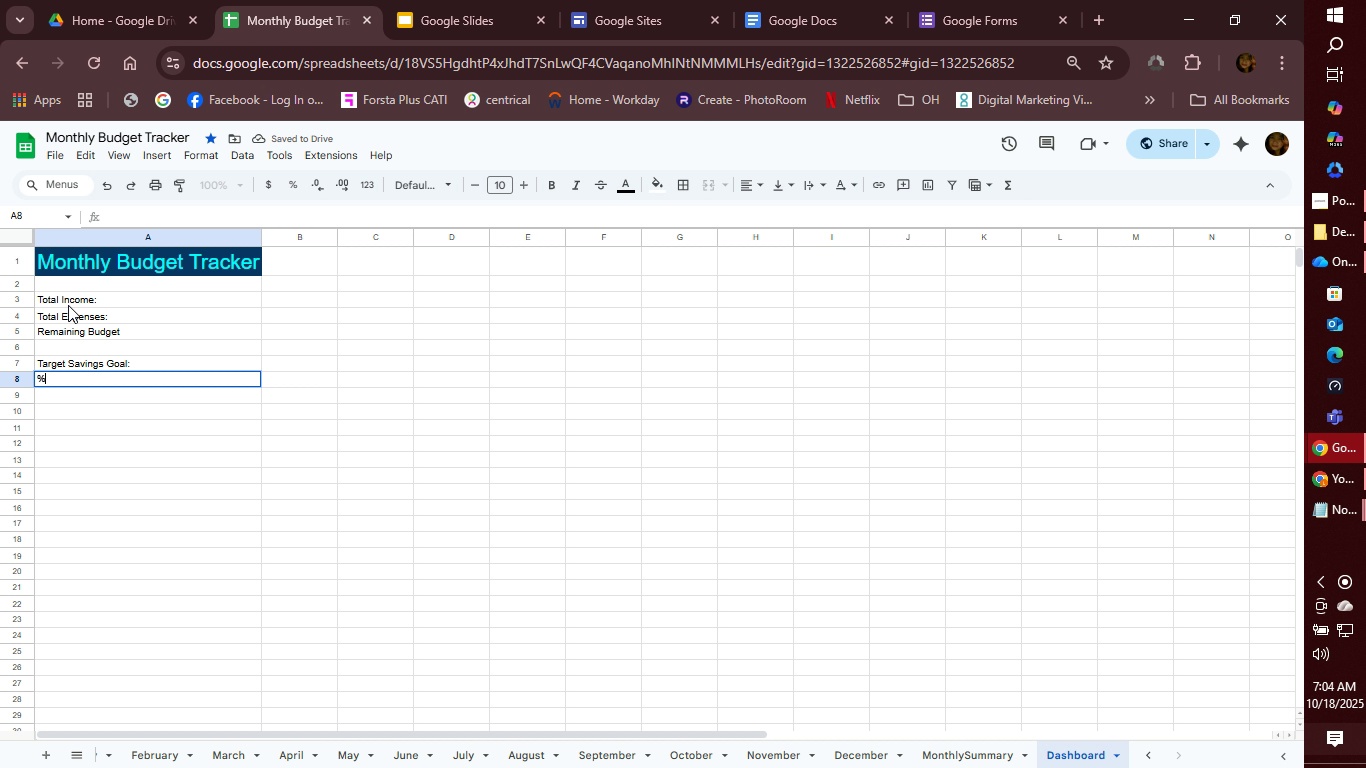 
type(% of Goal Achived)
key(Backspace)
key(Backspace)
key(Backspace)
type(eved)
 